 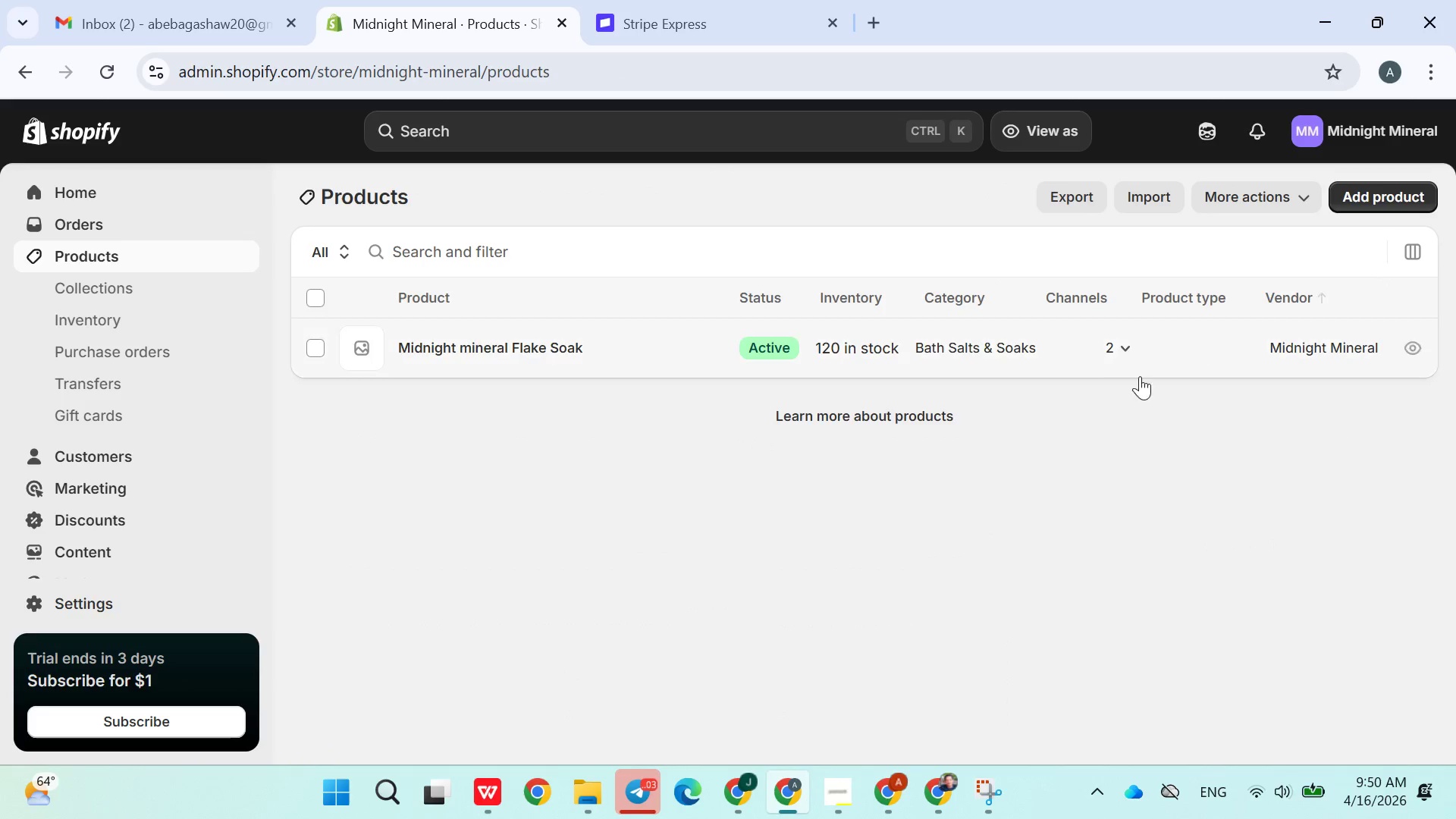 
left_click([1357, 205])
 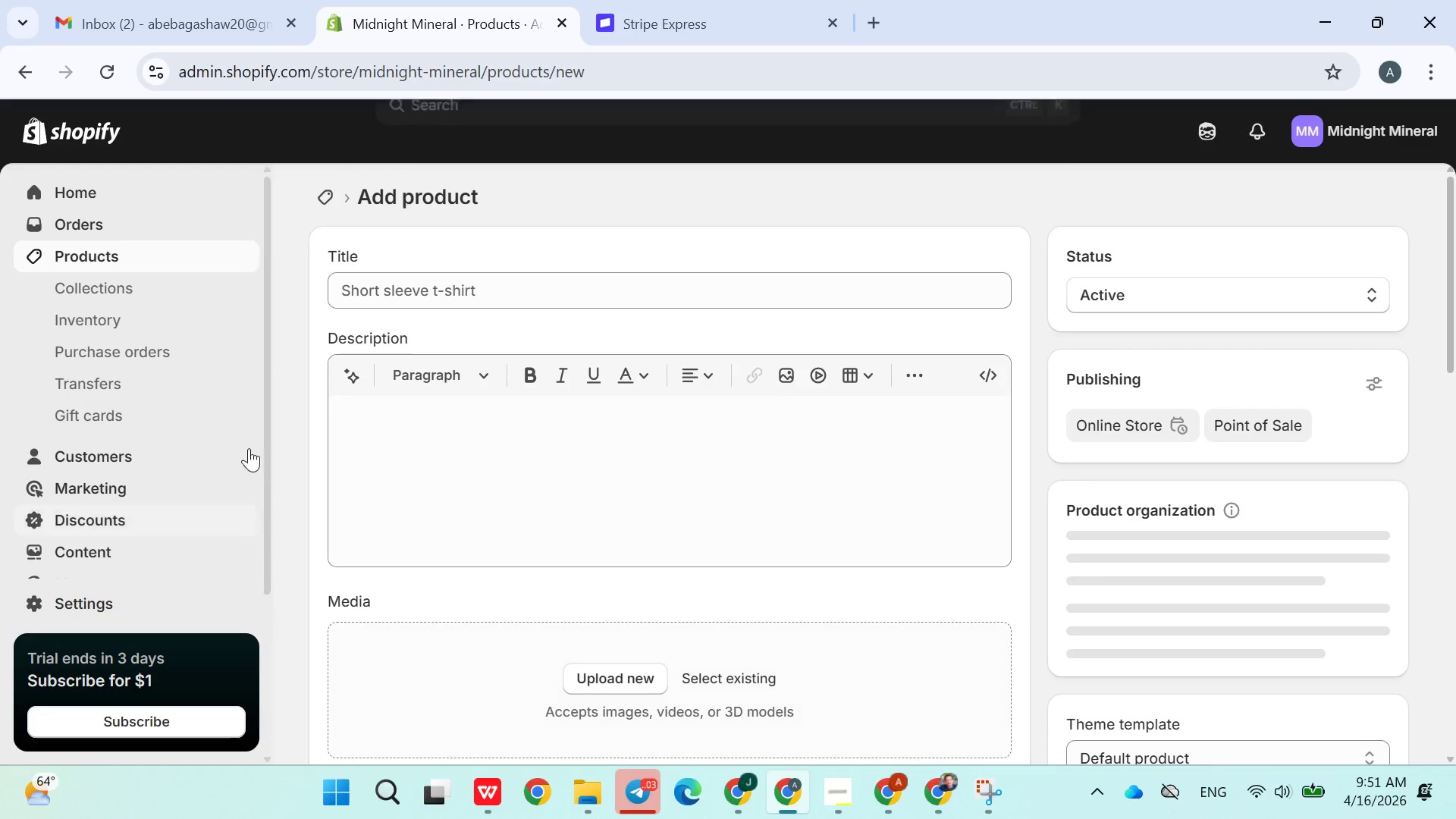 
left_click([422, 293])
 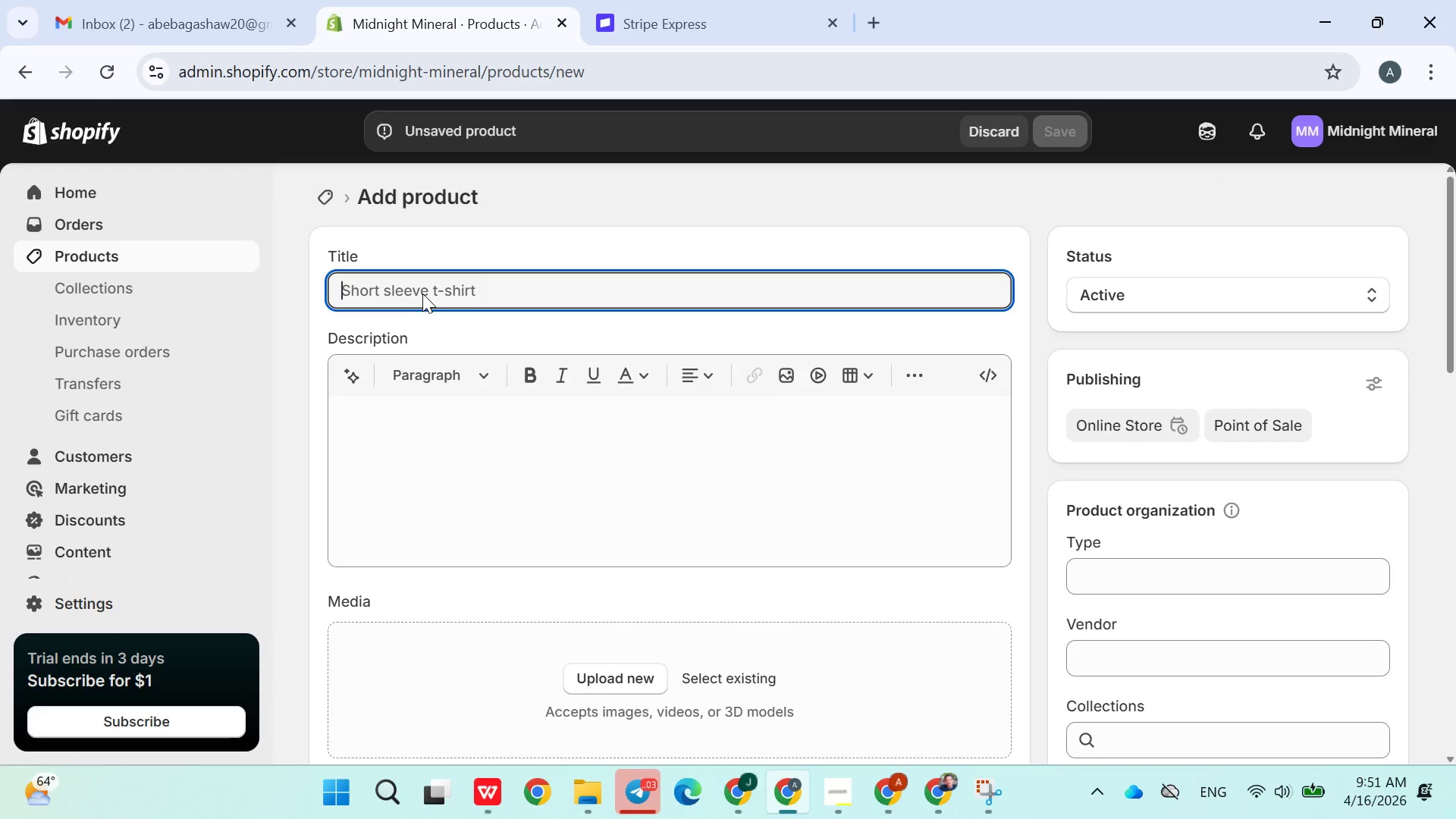 
type(Tras)
key(Backspace)
type(nsdermal Sleep Spa)
key(Backspace)
type(ay)
 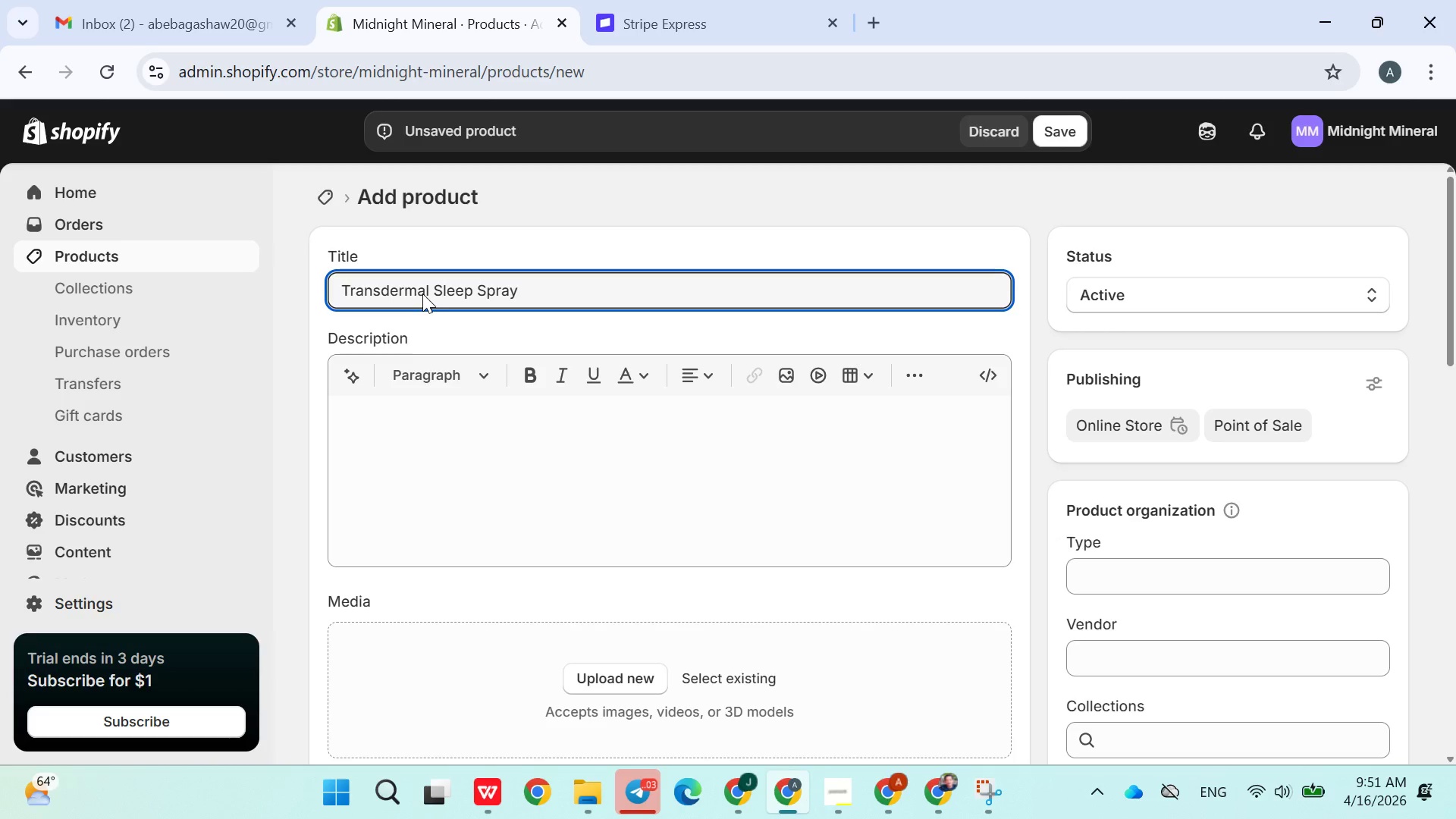 
left_click([523, 473])
 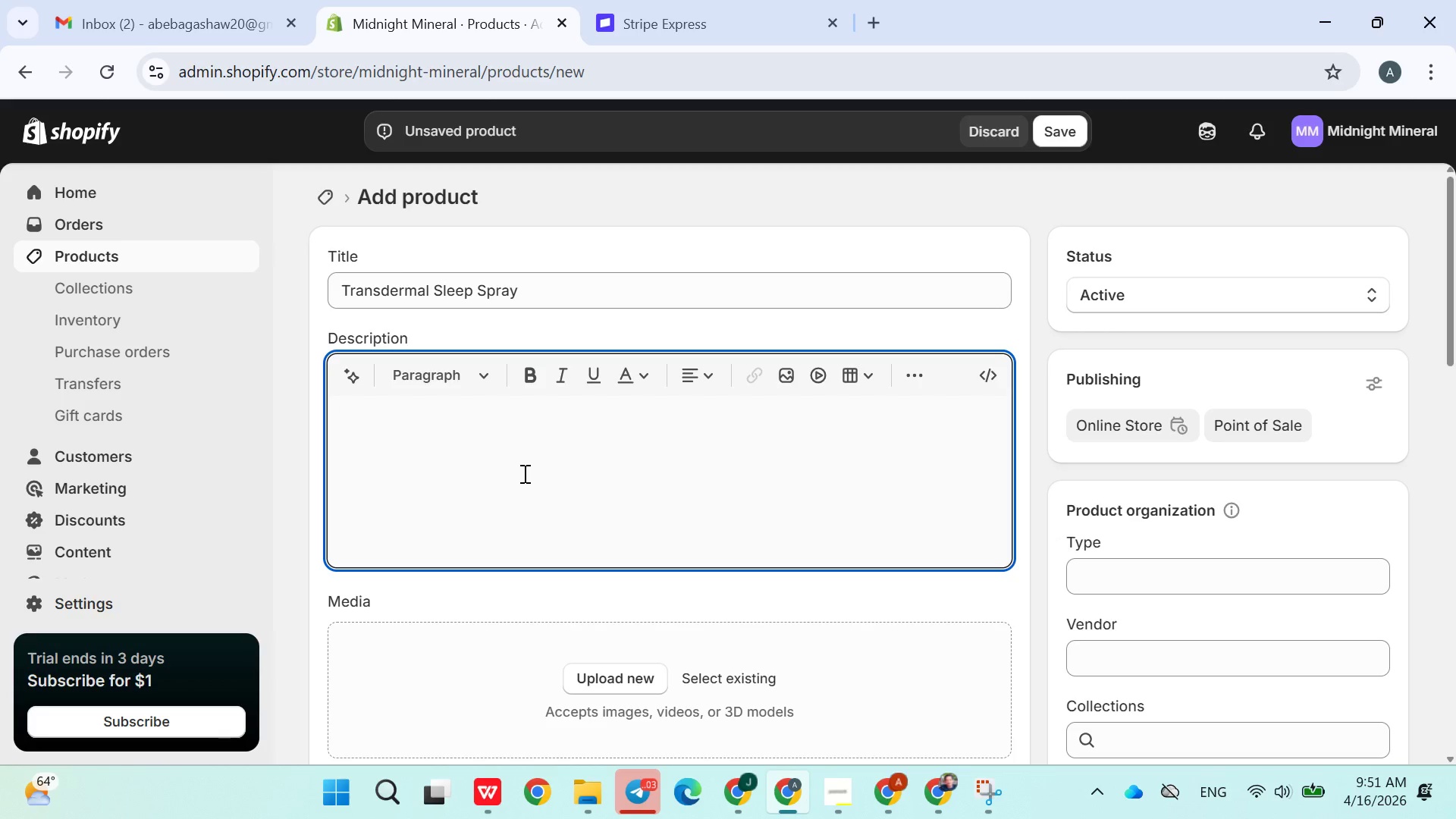 
left_click_drag(start_coordinate=[523, 473], to_coordinate=[507, 414])
 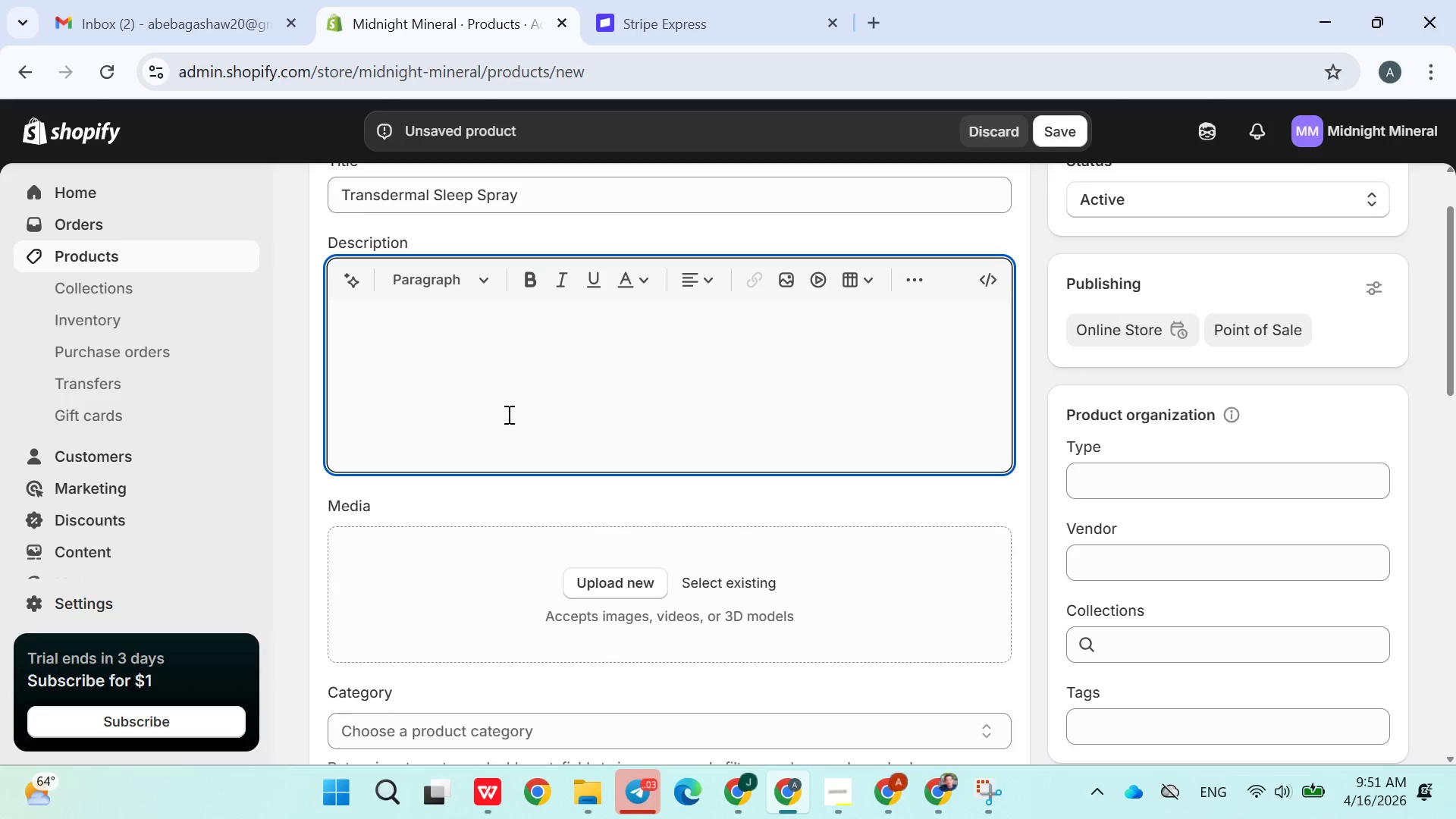 
type(A light)
 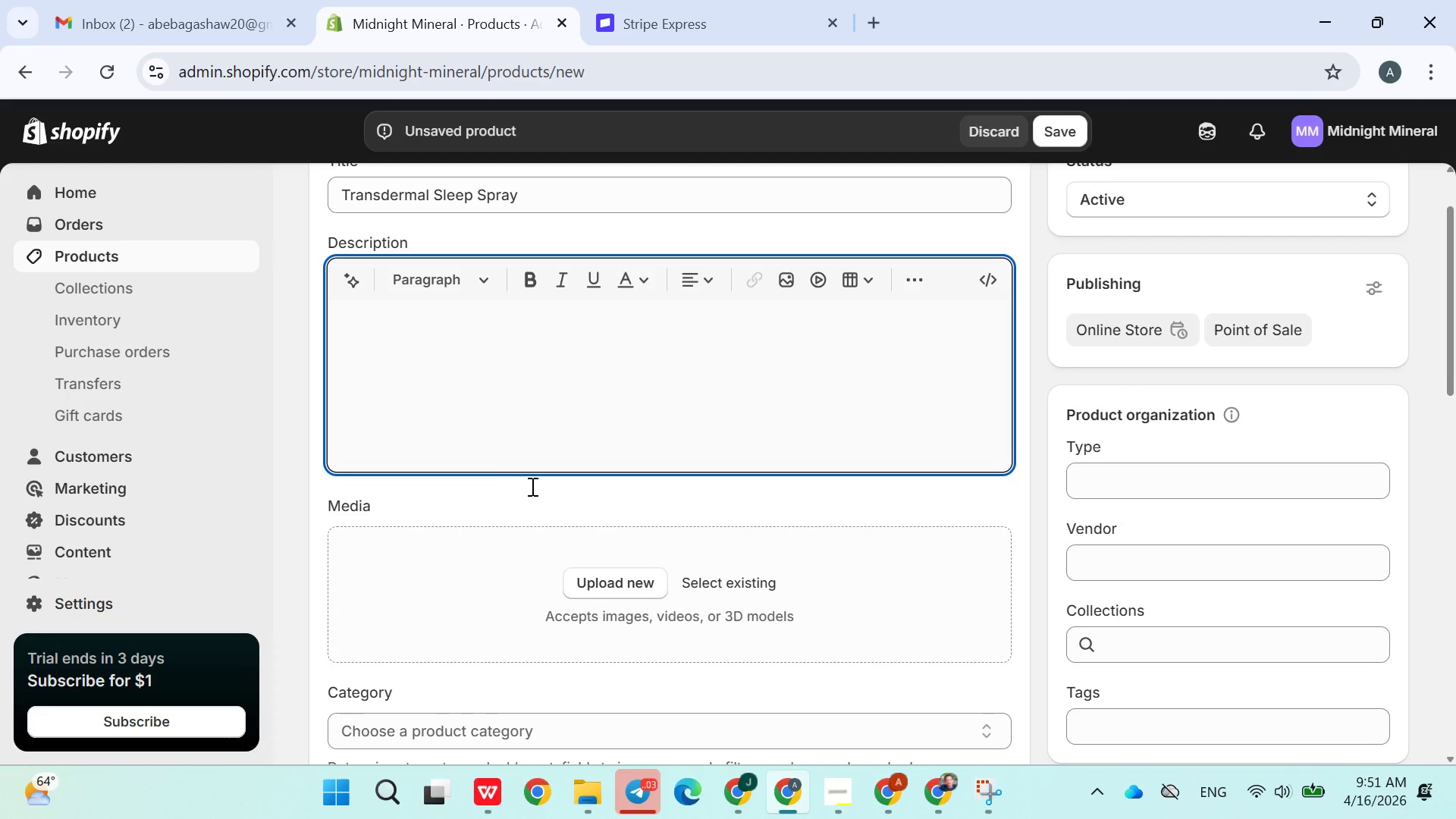 
left_click([507, 414])
 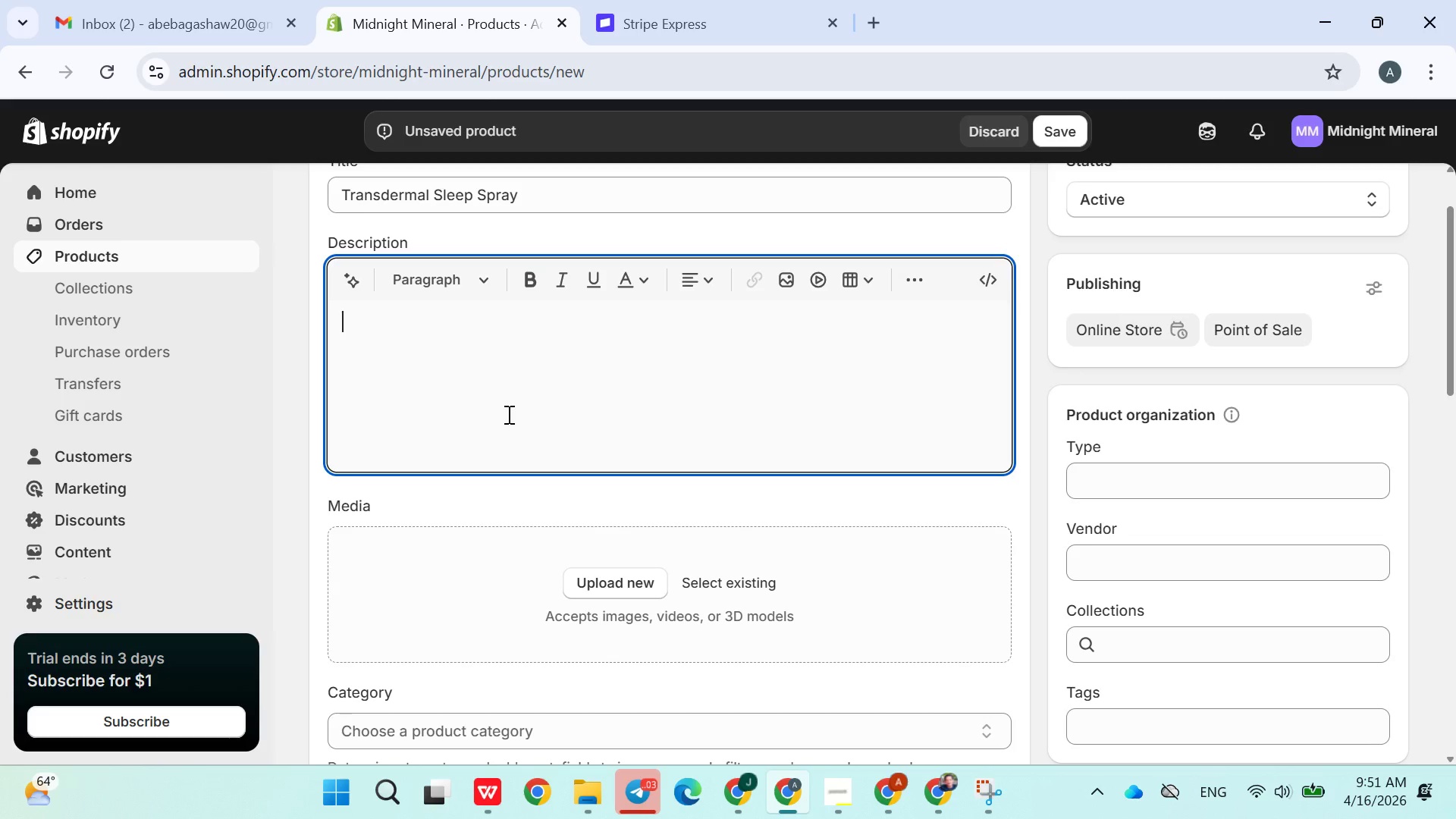 
type(Alight)
 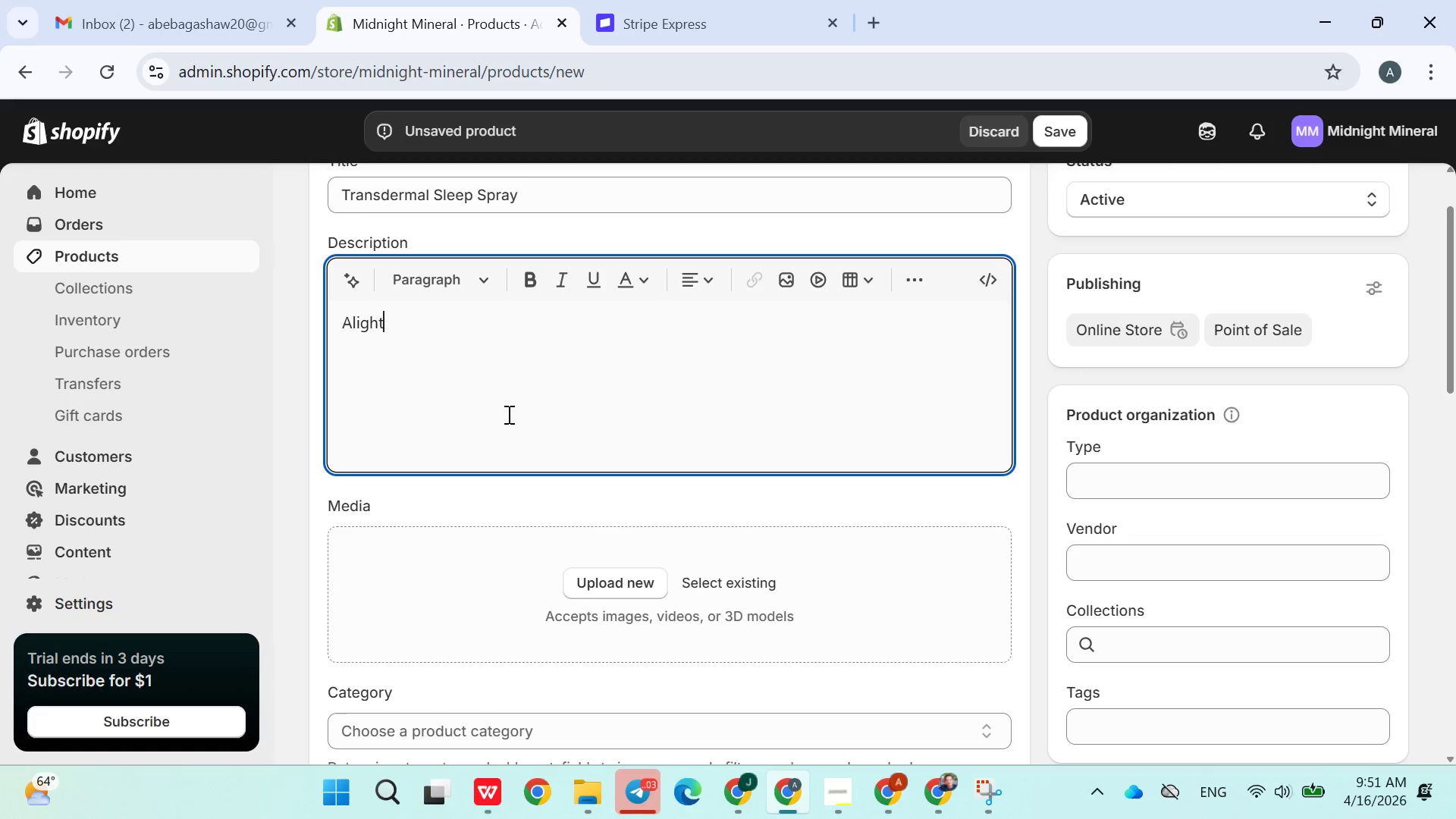 
type(weight magnesium mist infused with lavender  and valerian root.)
 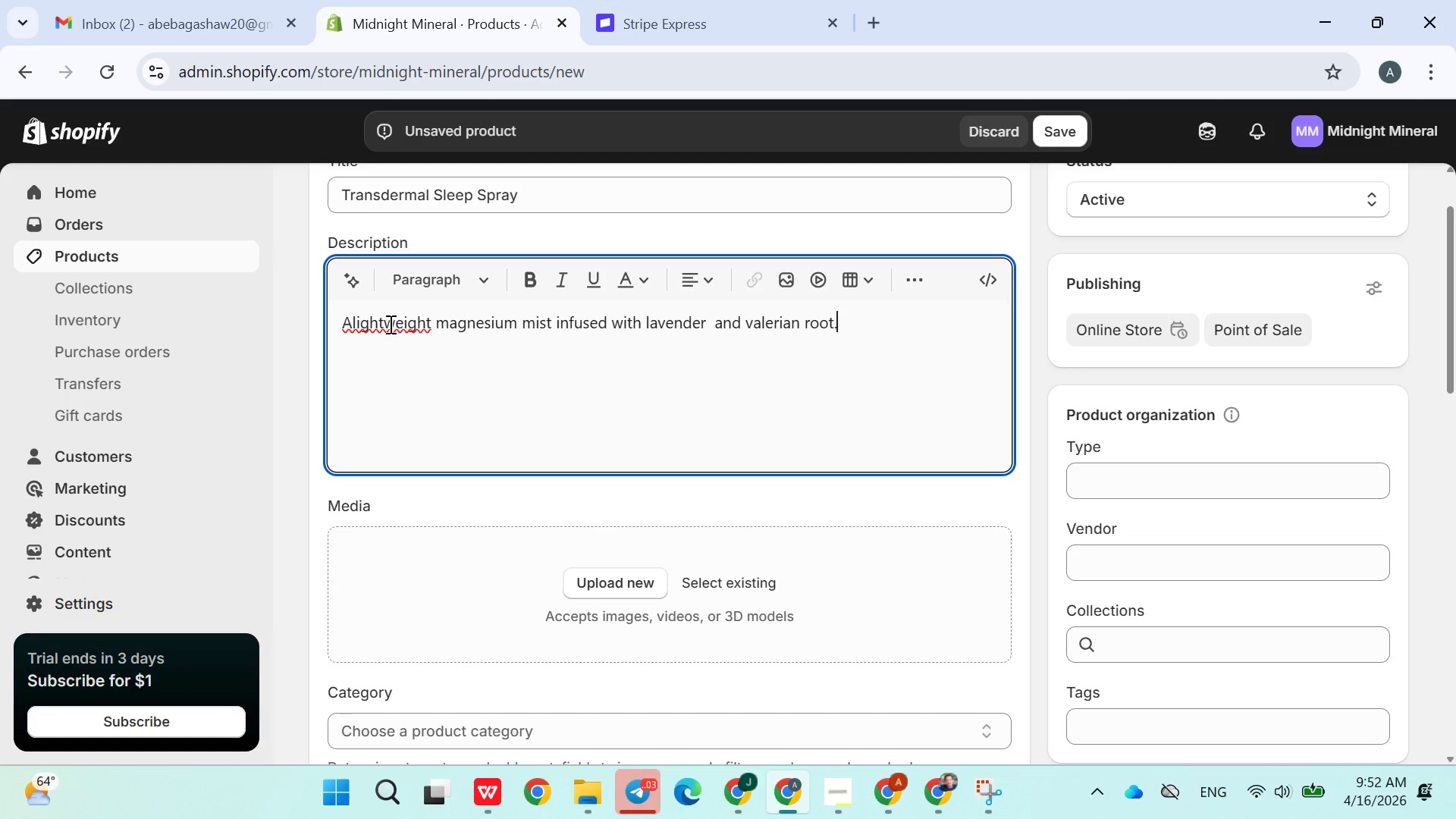 
left_click([354, 322])
 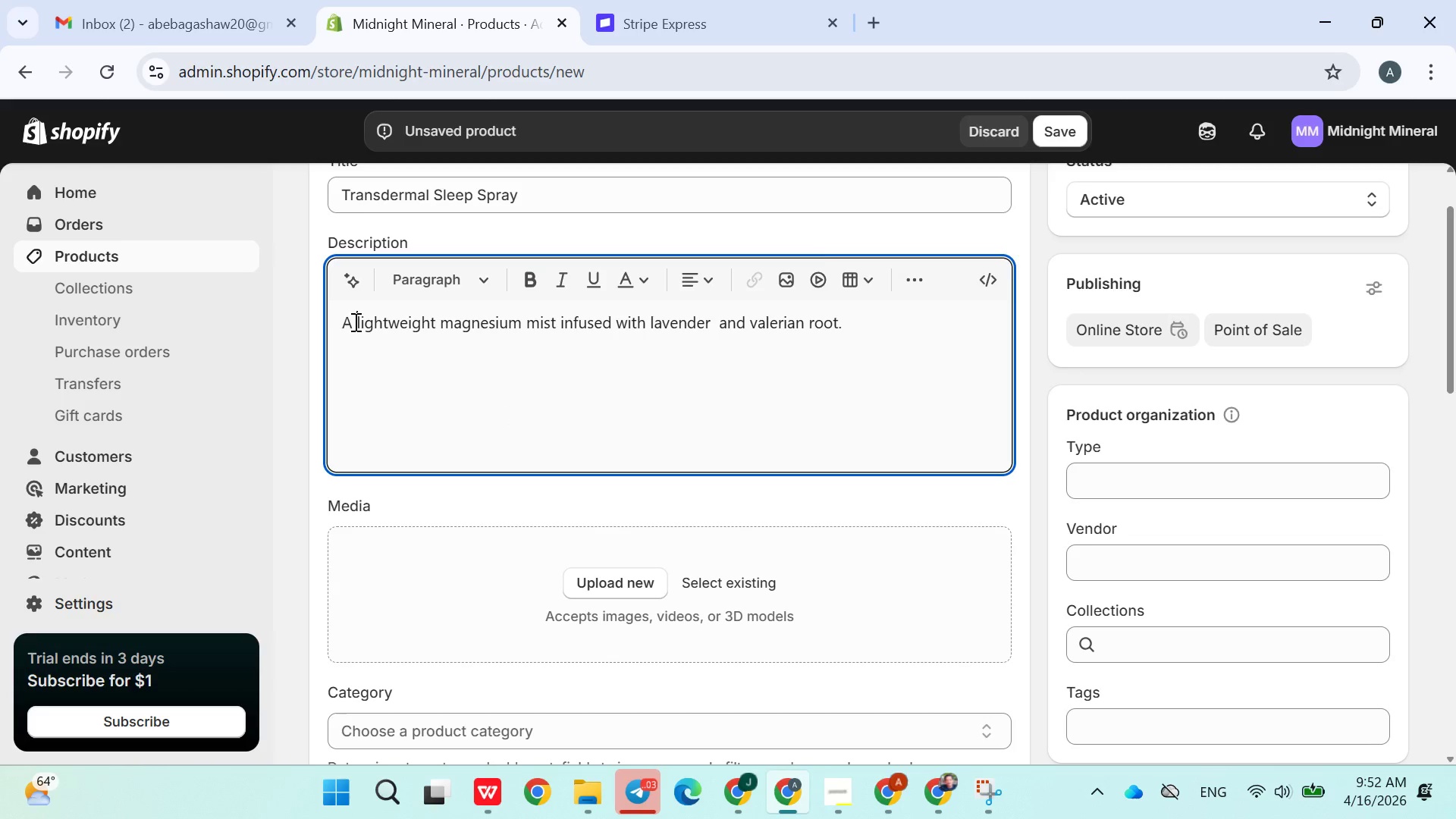 
left_click([354, 322])
 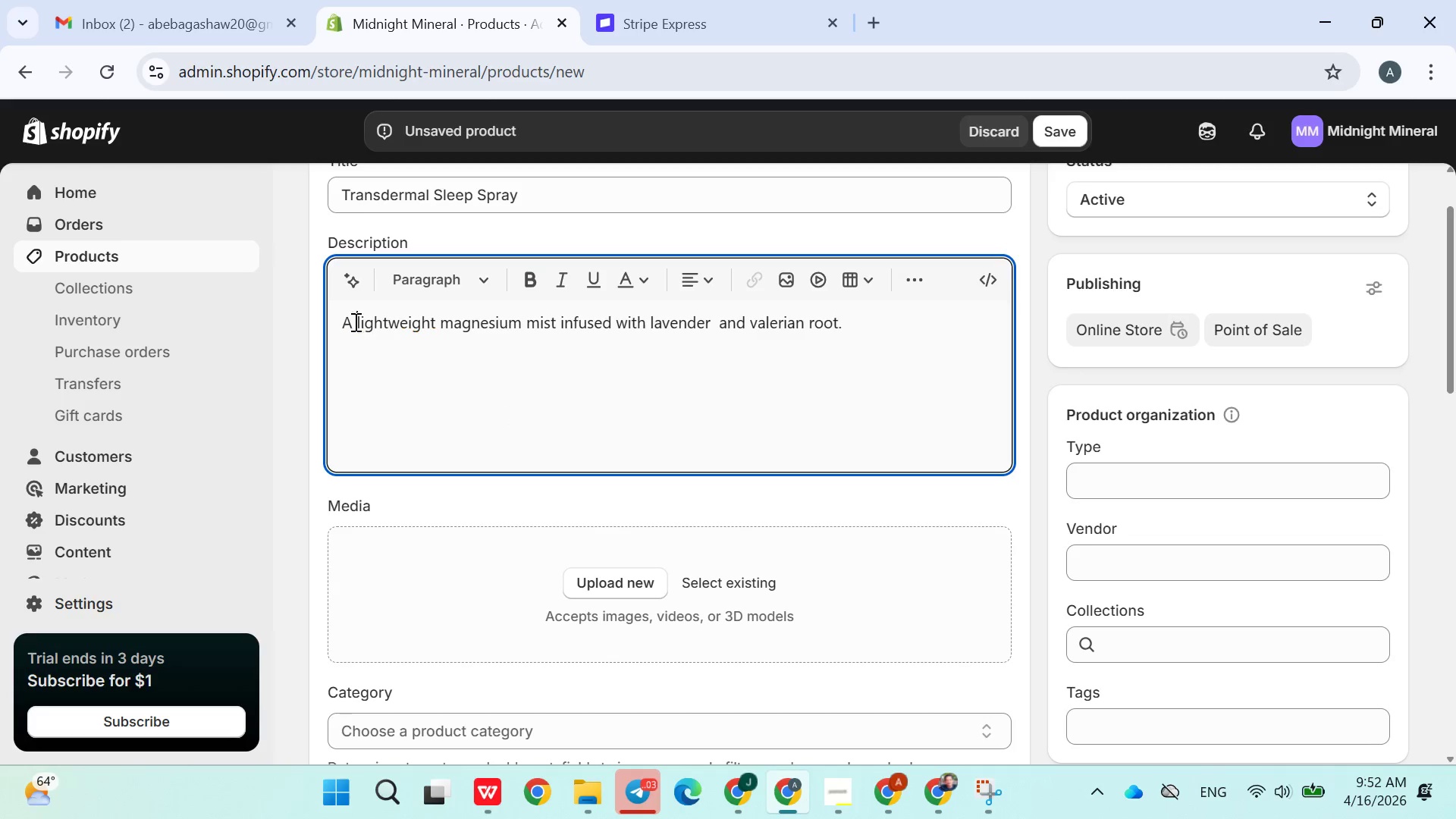 
key(Space)
 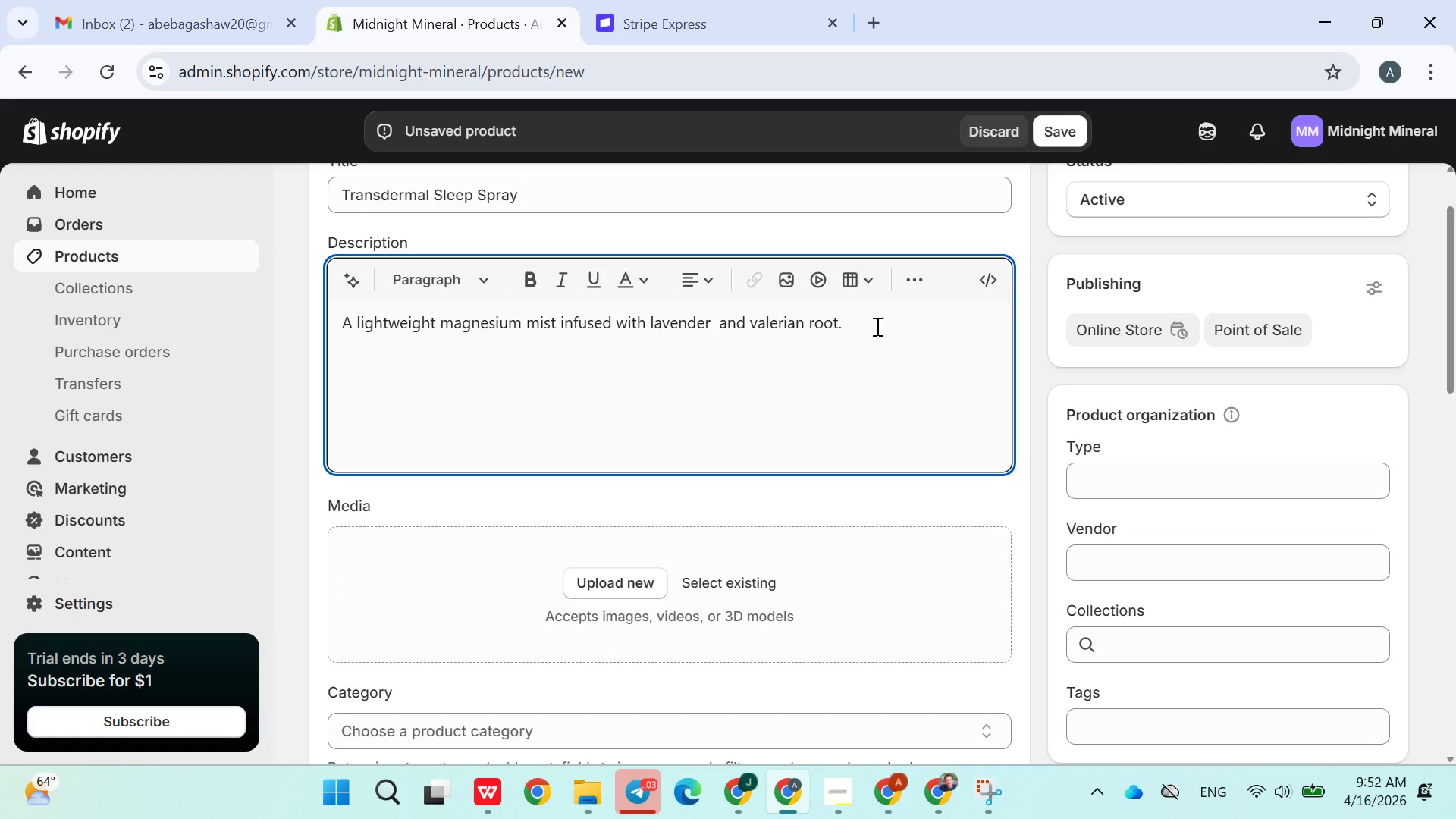 
left_click([877, 329])
 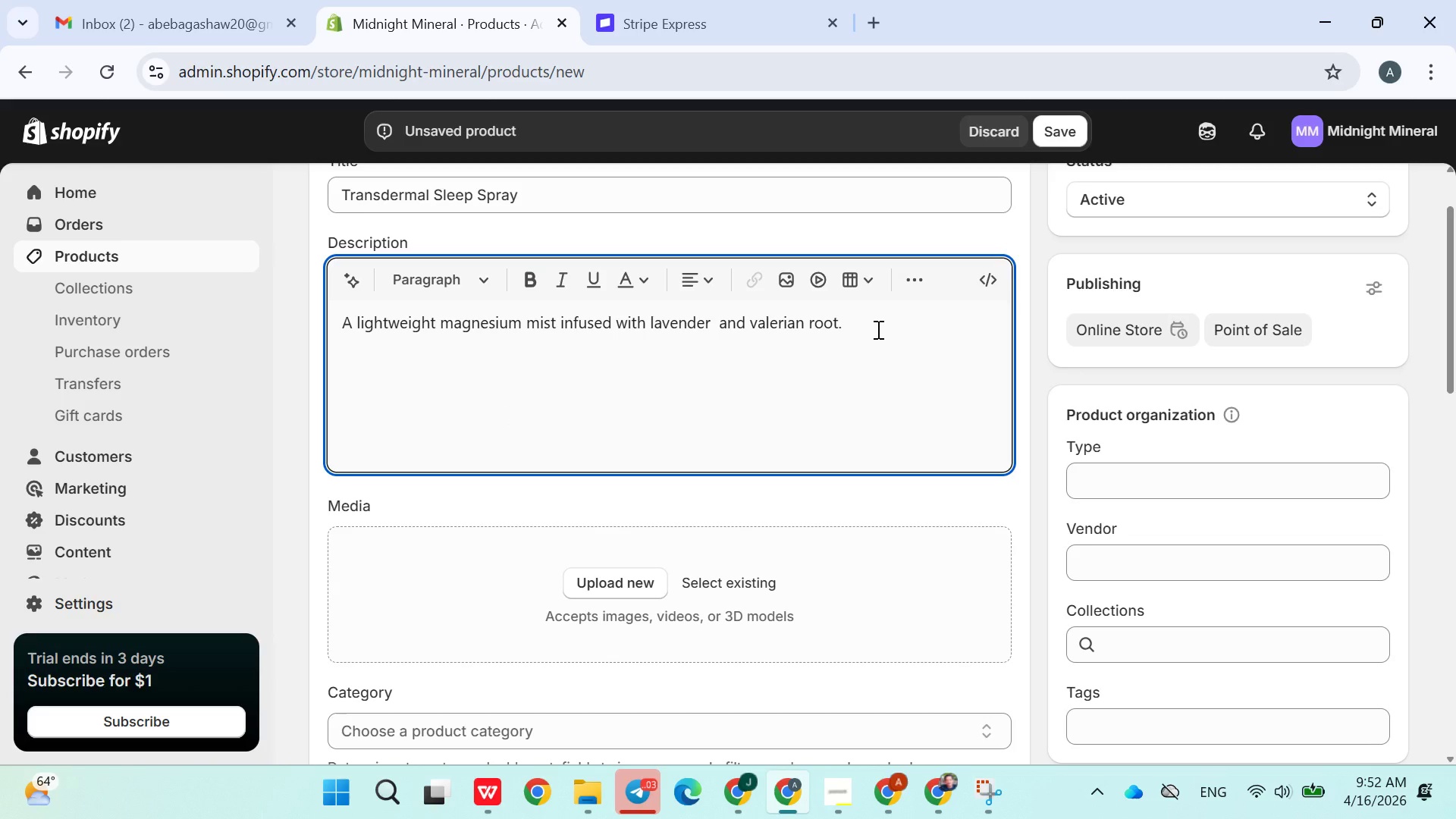 
type(de)
key(Backspace)
key(Backspace)
type(Designed a)
key(Backspace)
type(to support )
 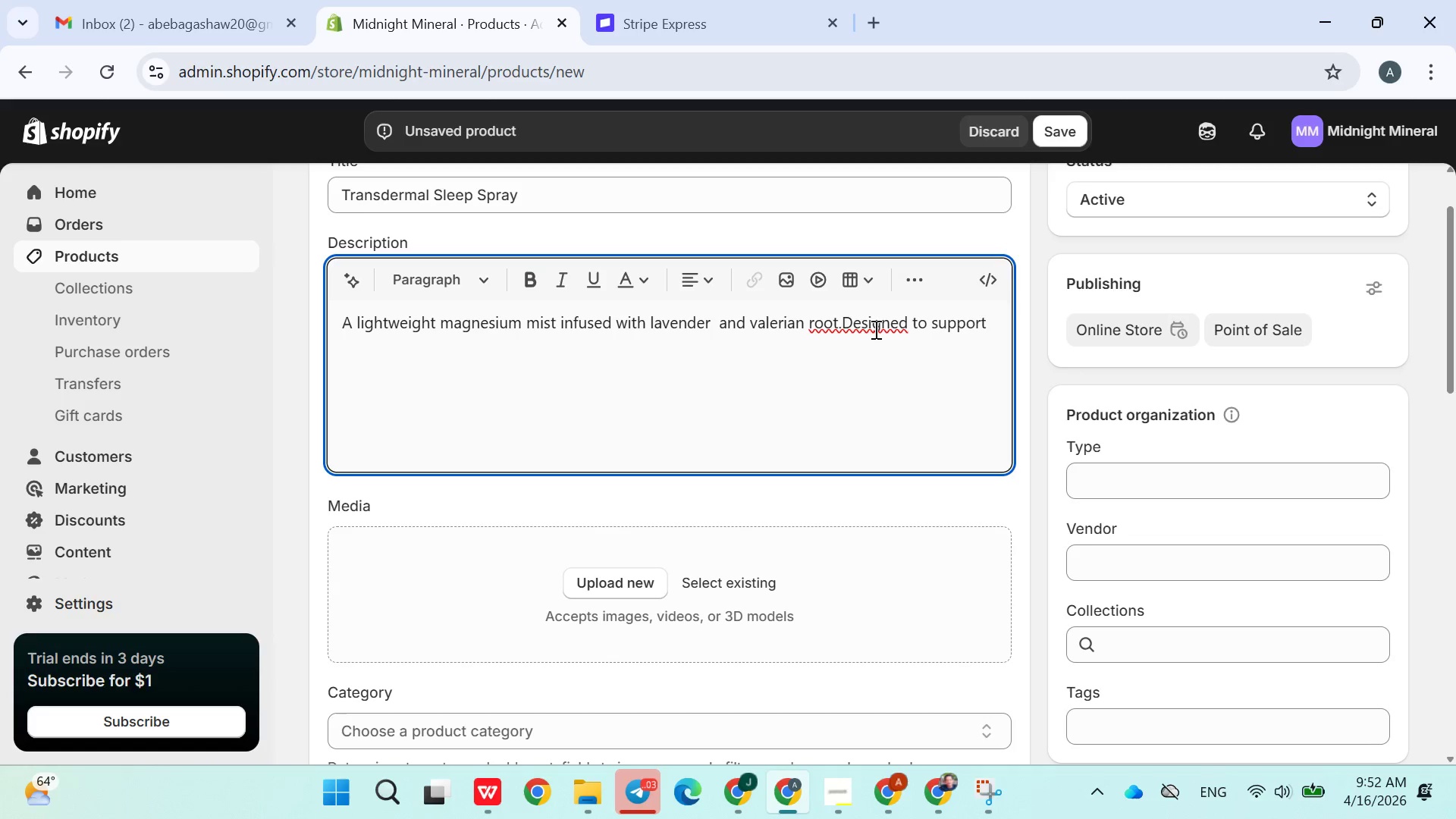 
left_click([841, 325])
 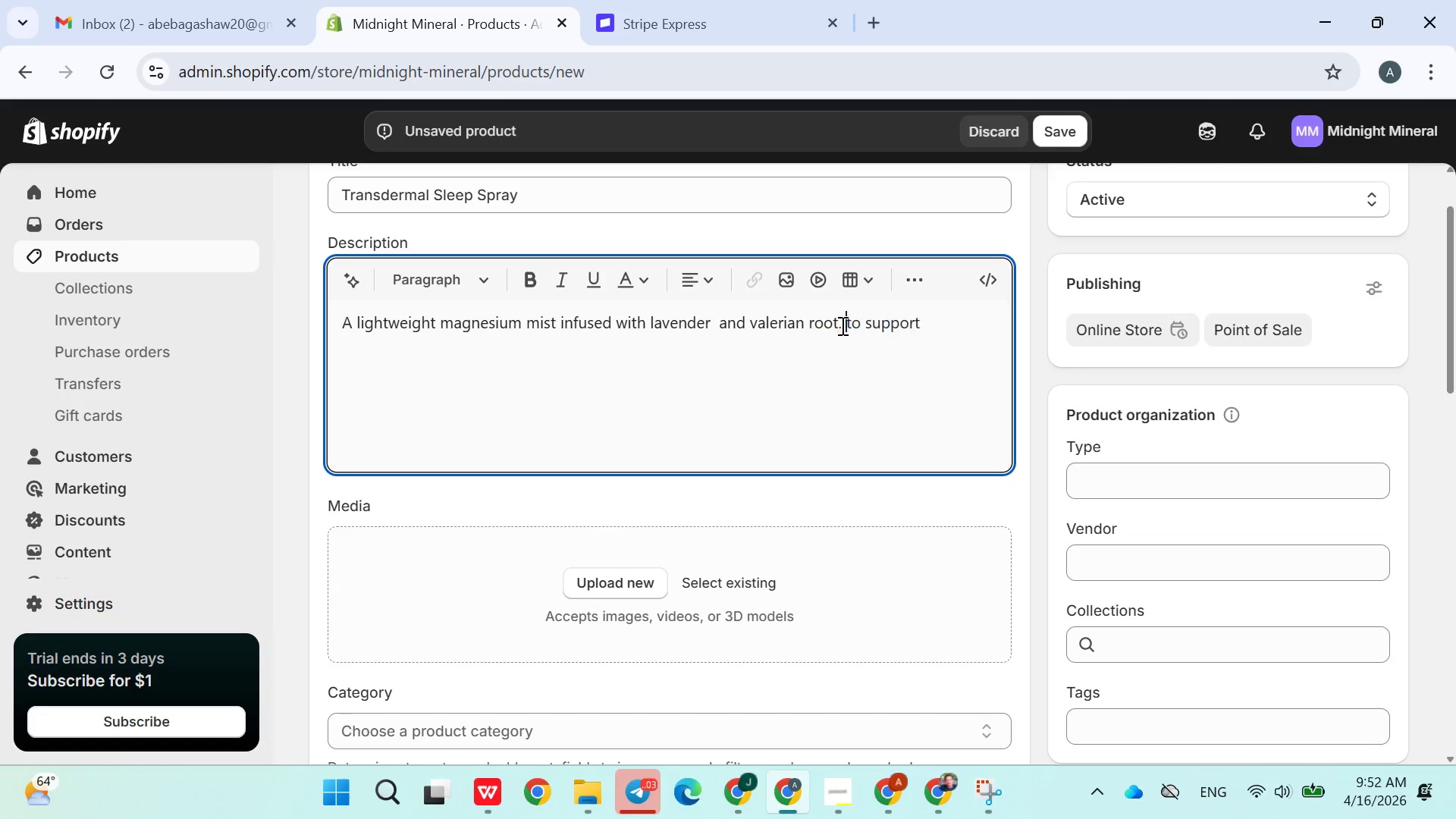 
left_click_drag(start_coordinate=[841, 325], to_coordinate=[839, 331])
 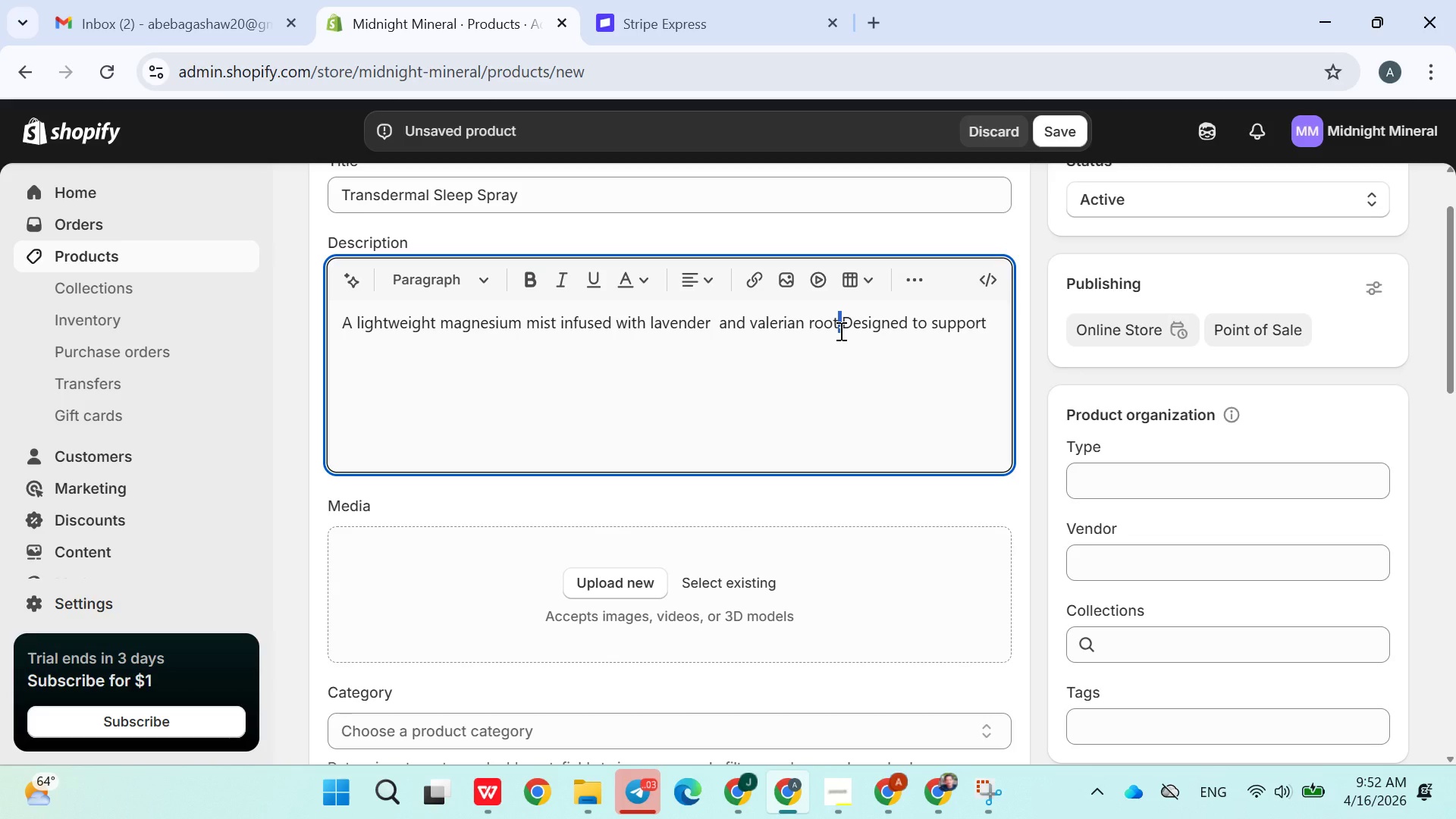 
key(Space)
 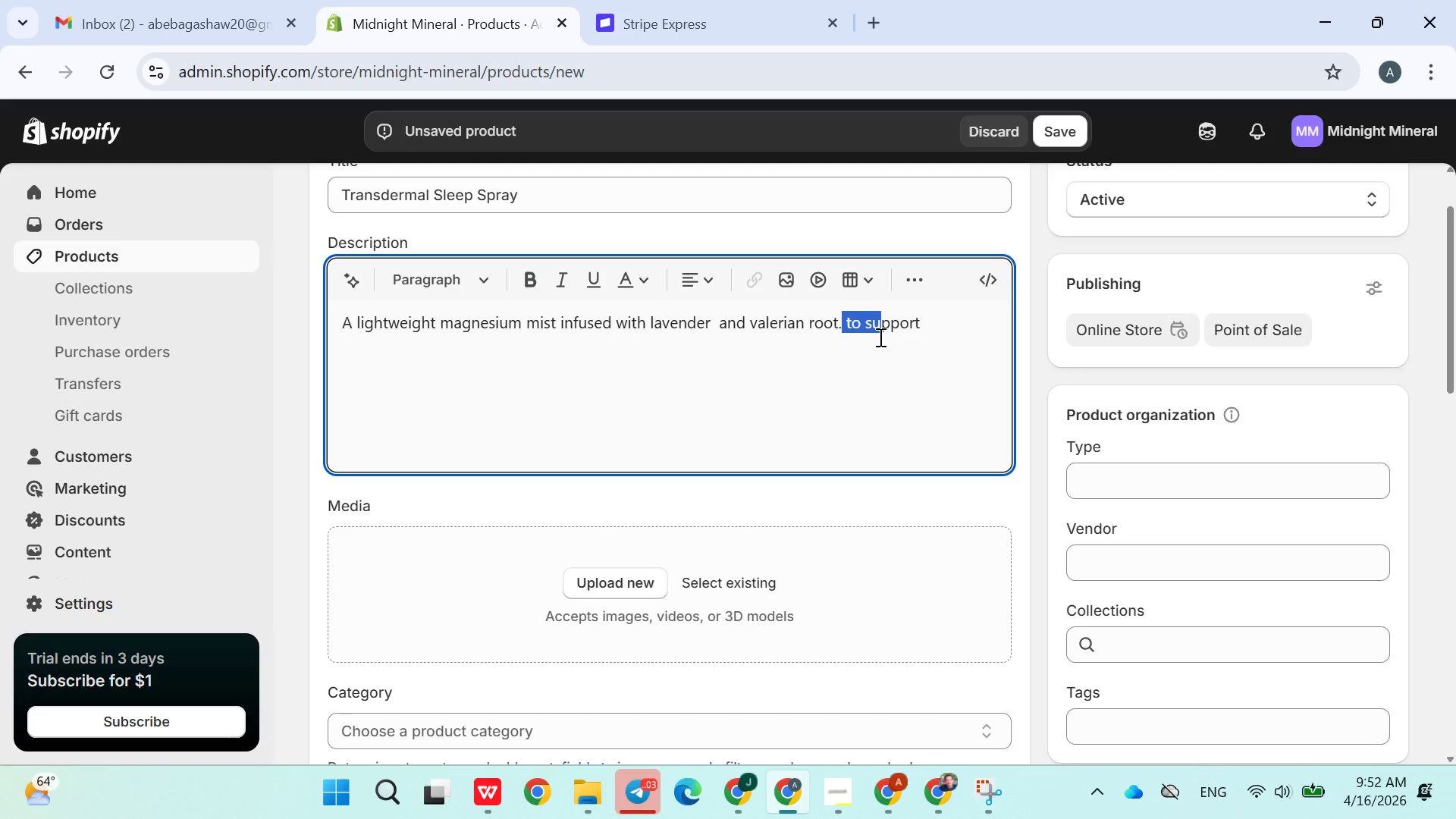 
key(Control+Z)
 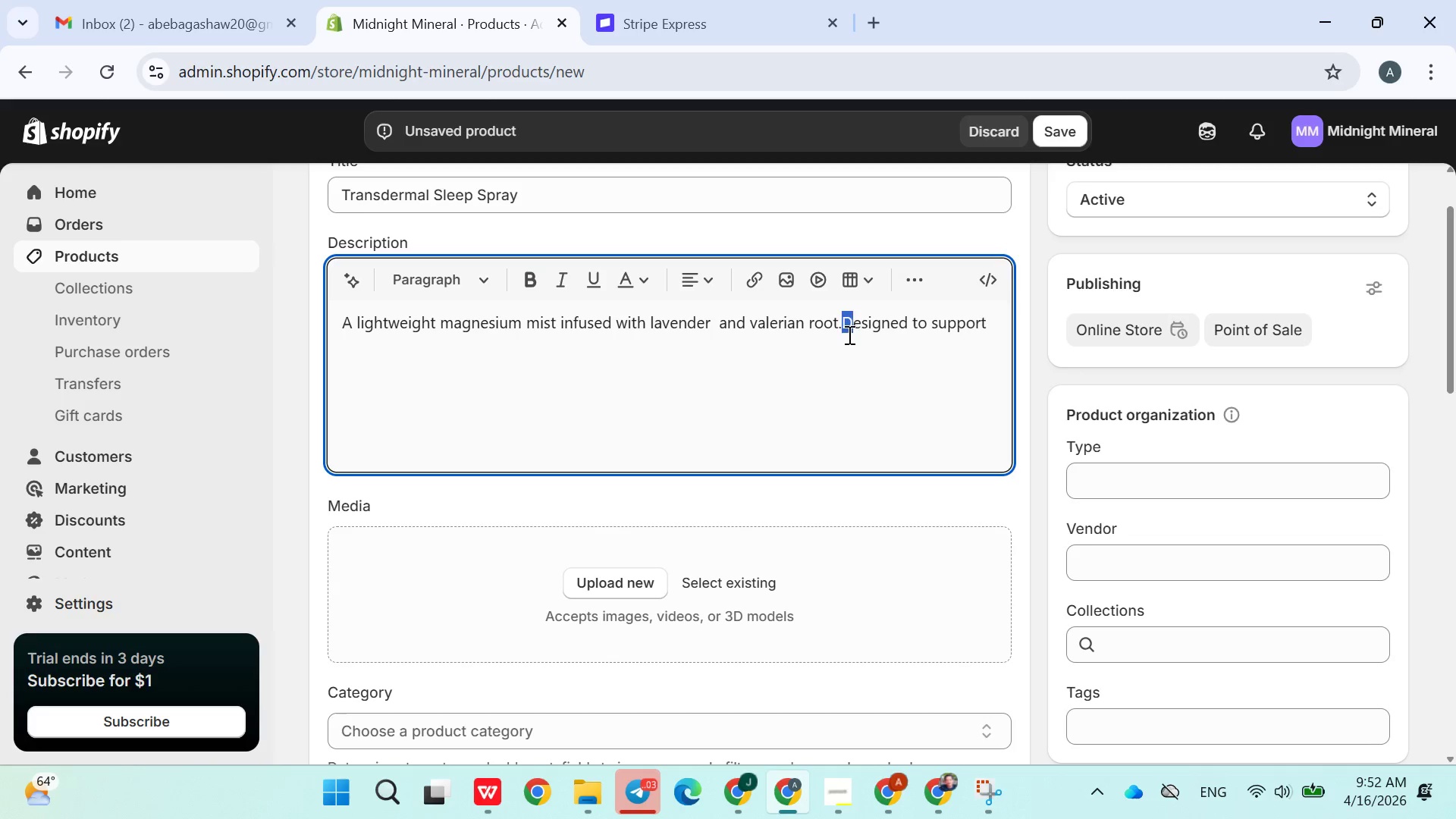 
double_click([839, 331])
 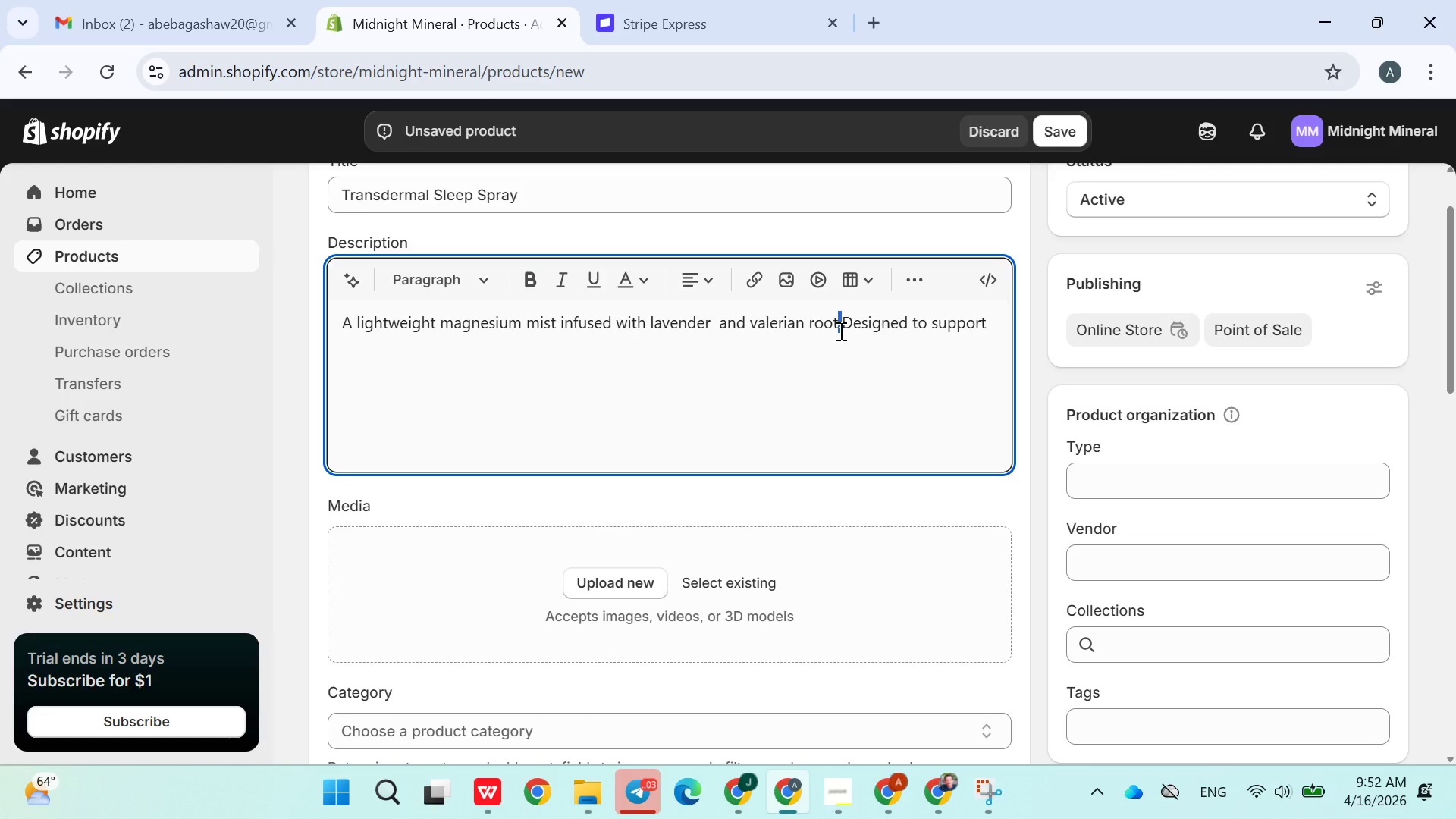 
left_click([839, 331])
 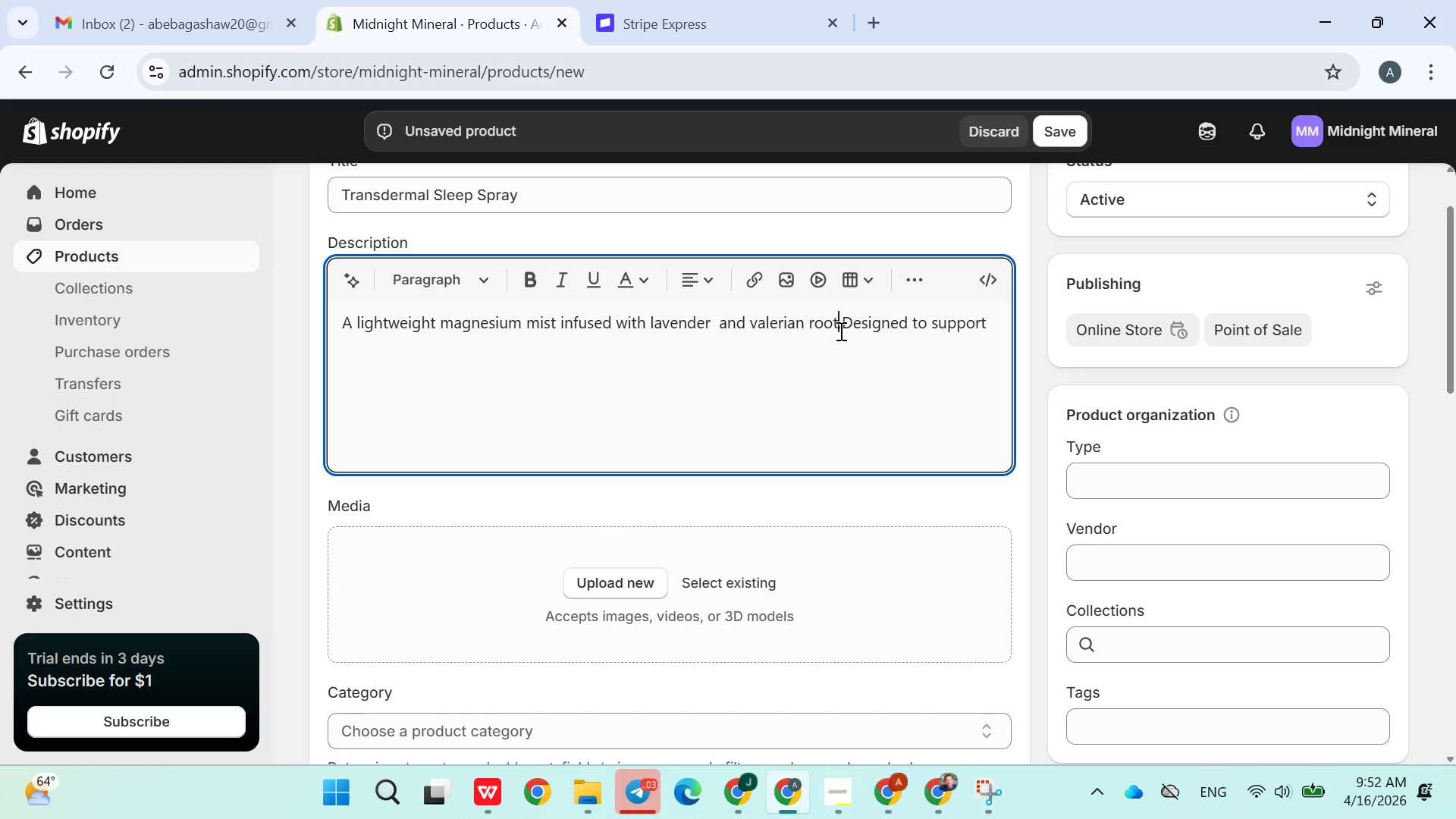 
key(ArrowRight)
 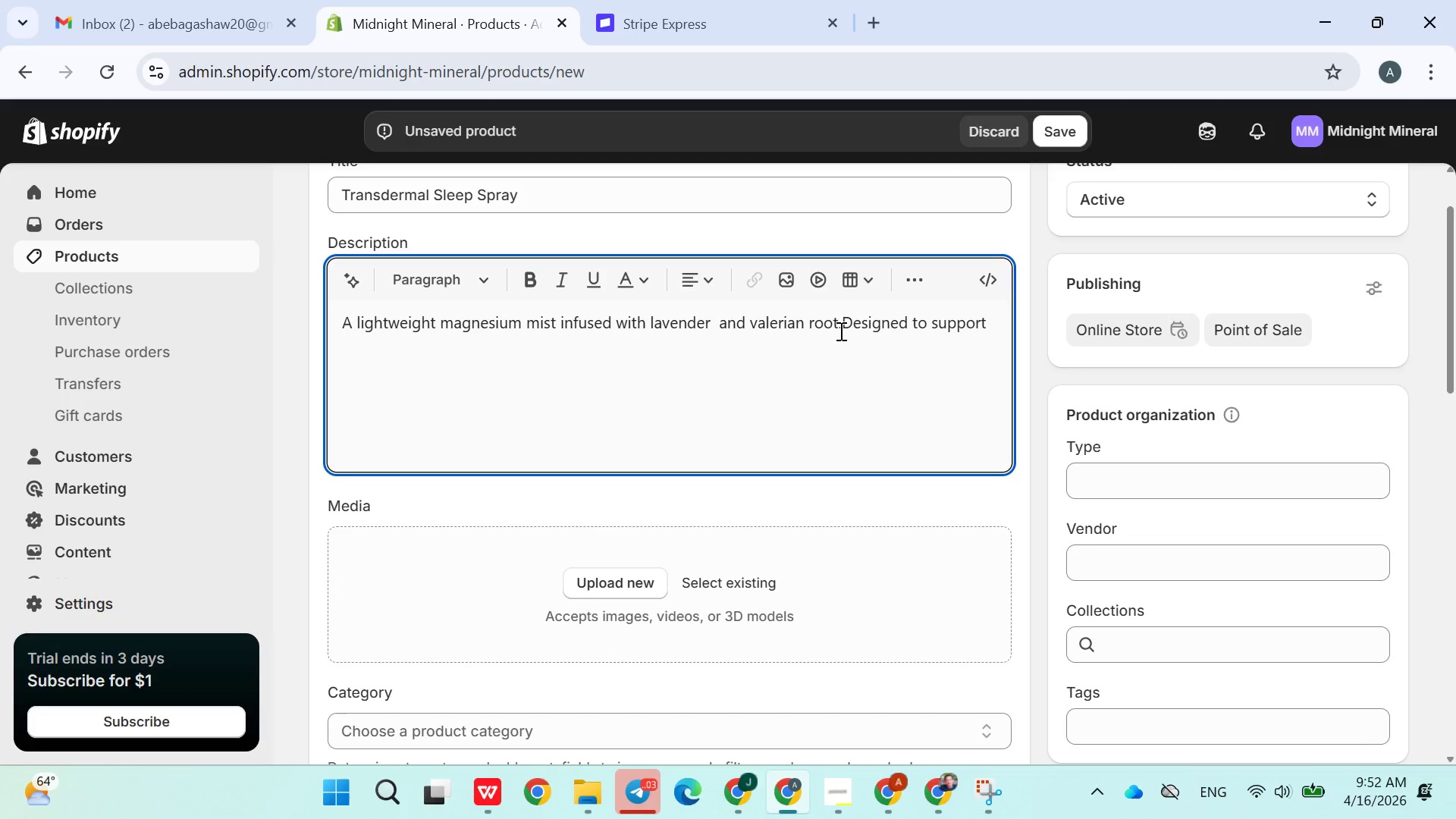 
hold_key(key=Space, duration=1.69)
 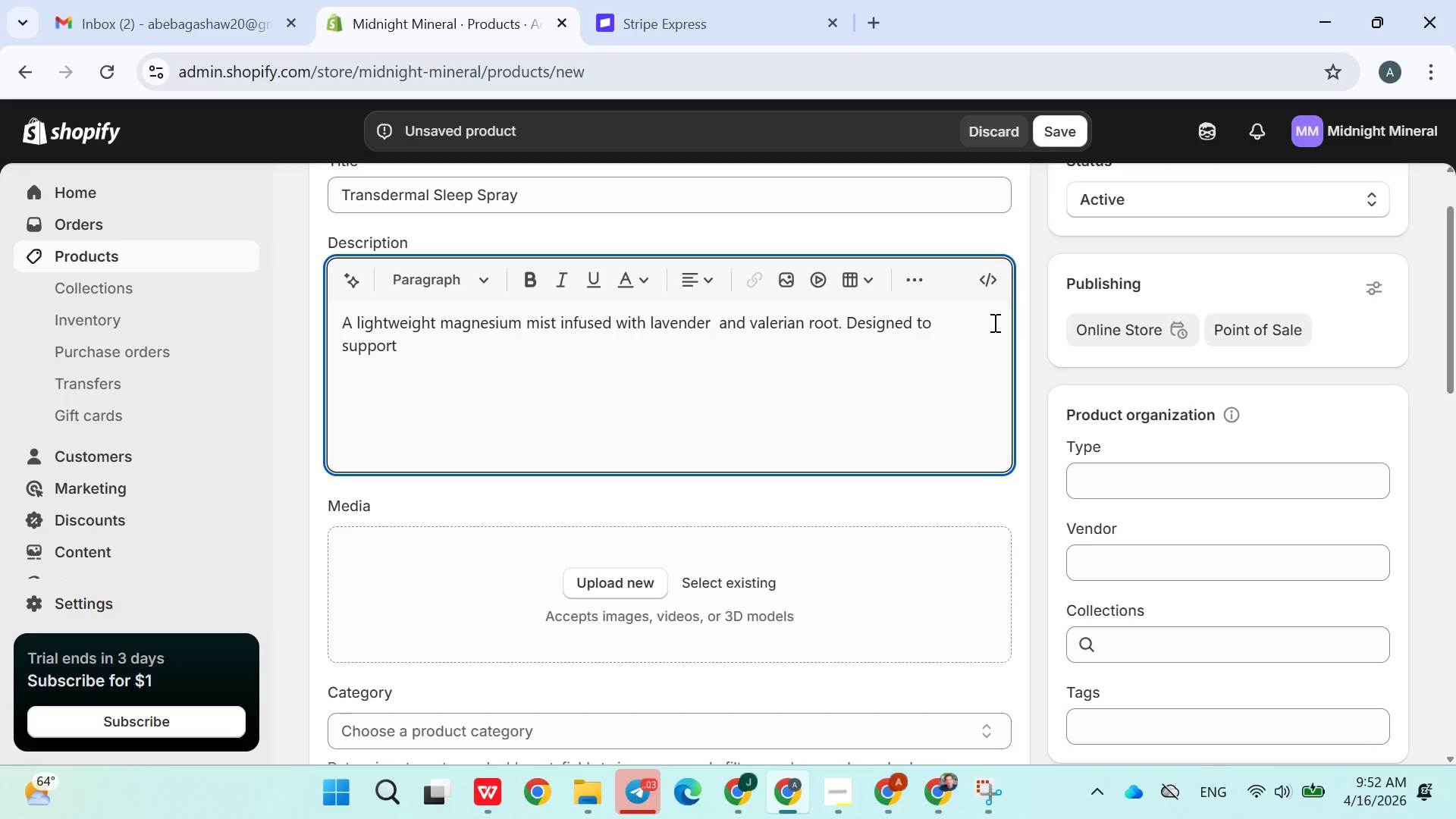 
left_click([993, 322])
 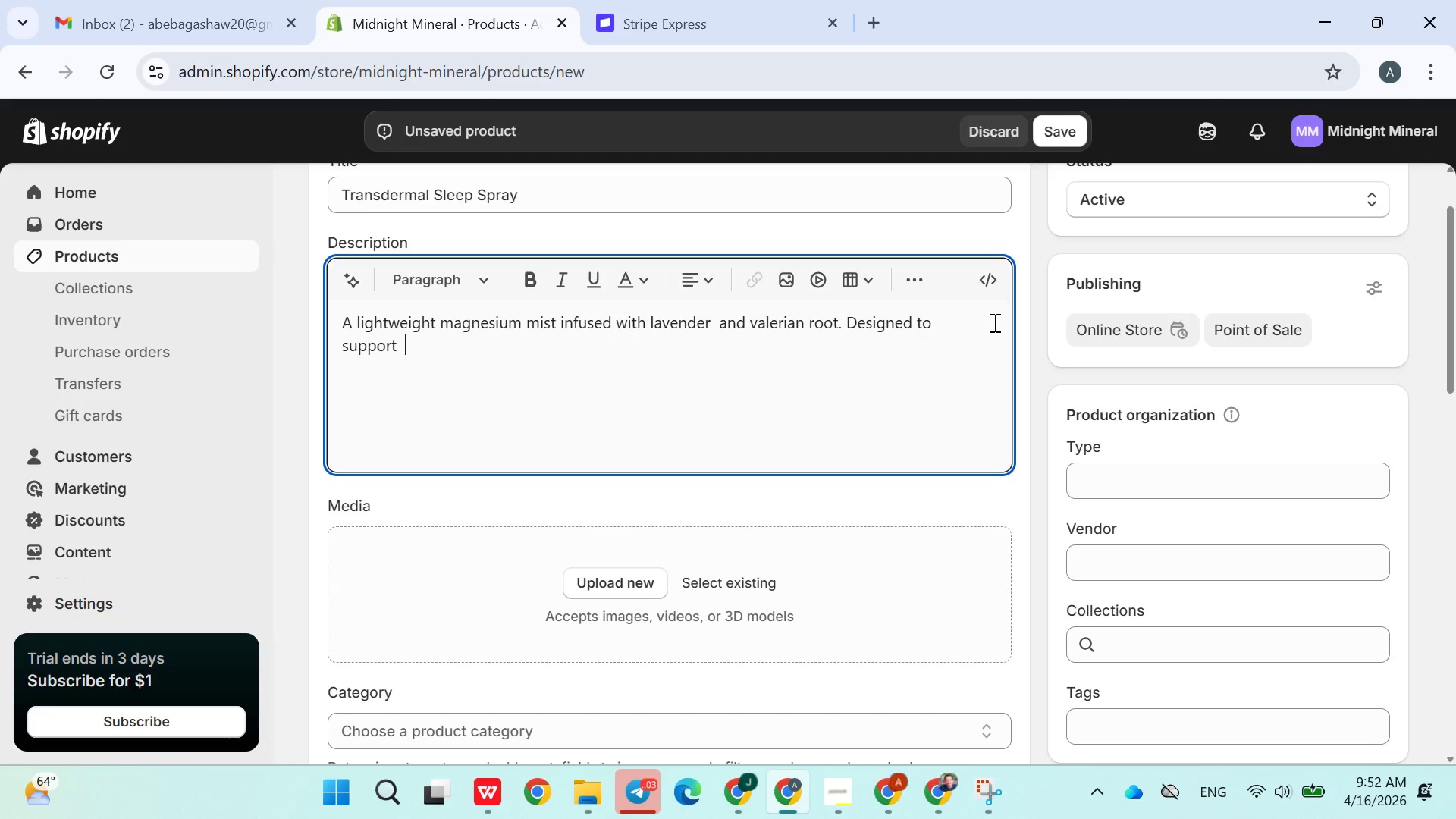 
type(a cl)
key(Backspace)
type(alming)
 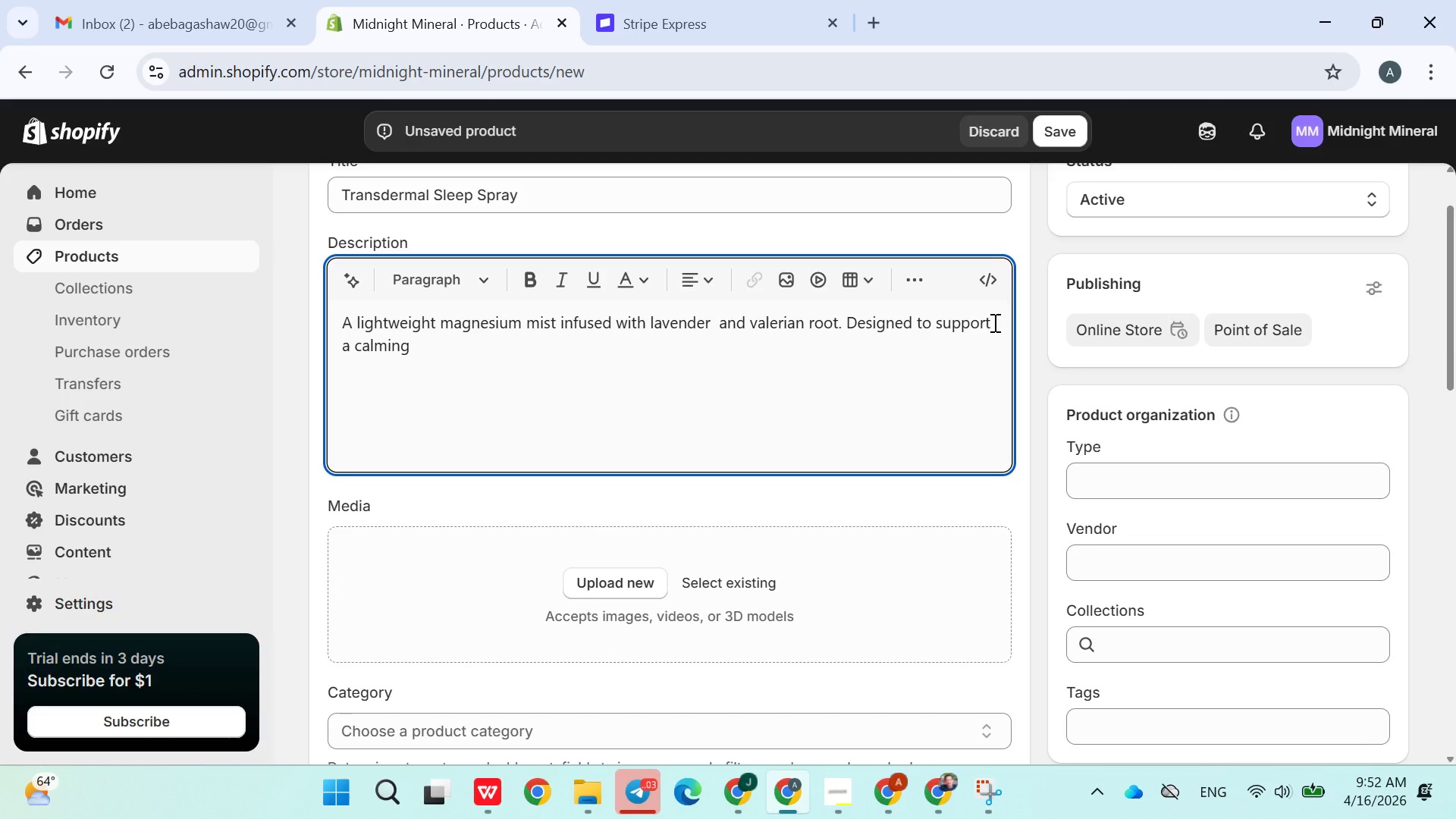 
key(Space)
 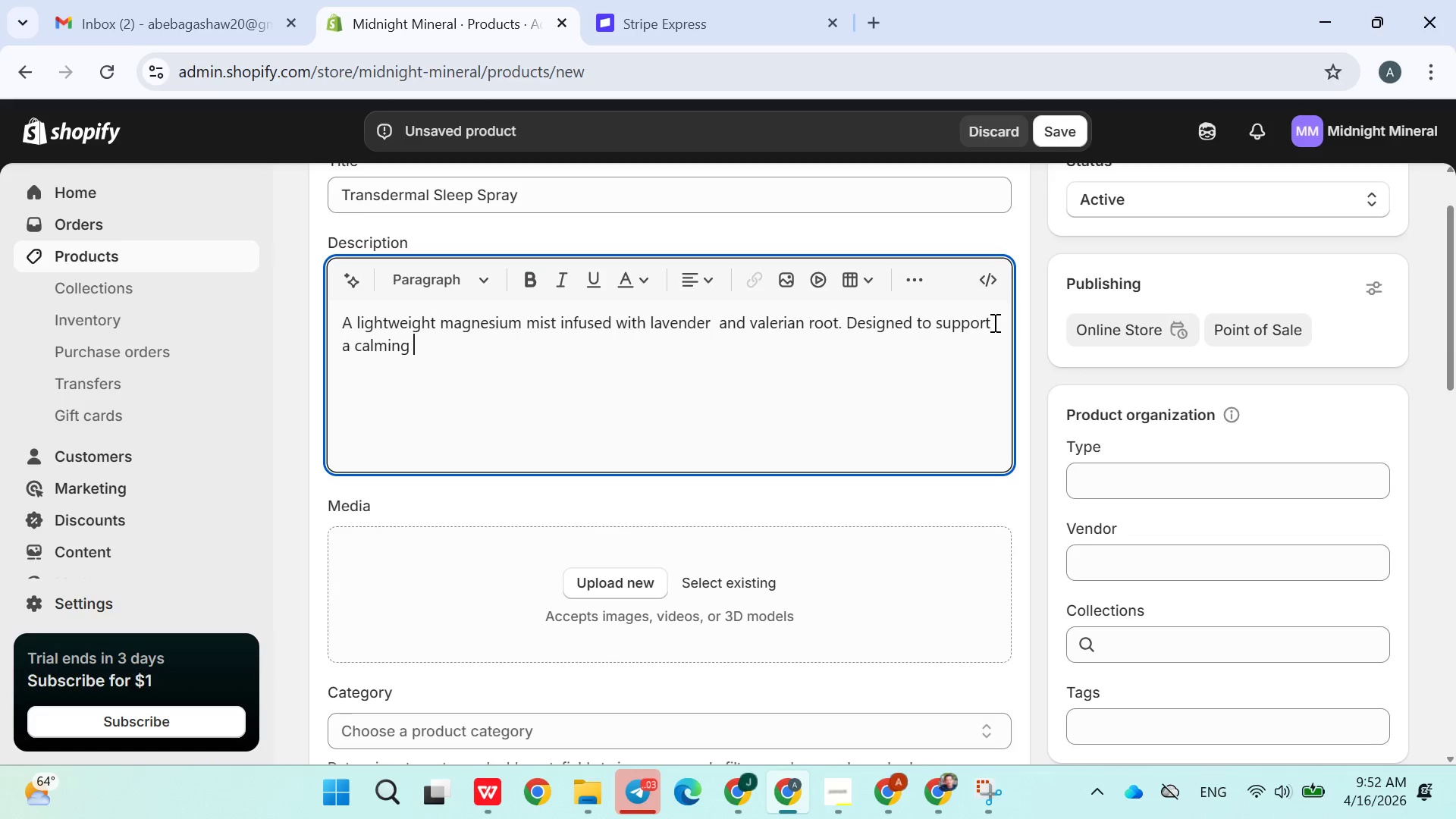 
left_click([993, 322])
 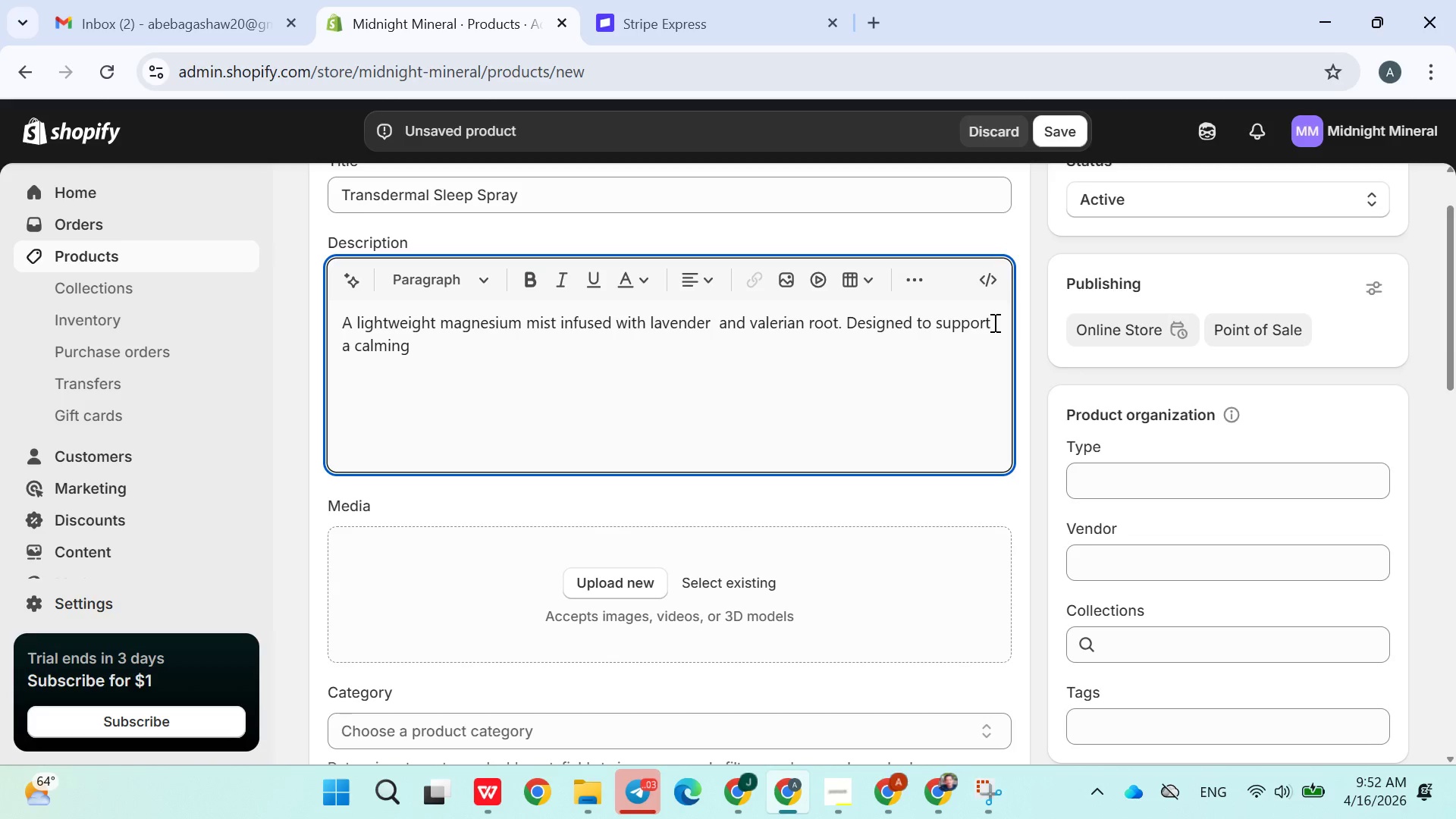 
type(nighttime wind-down routinne )
 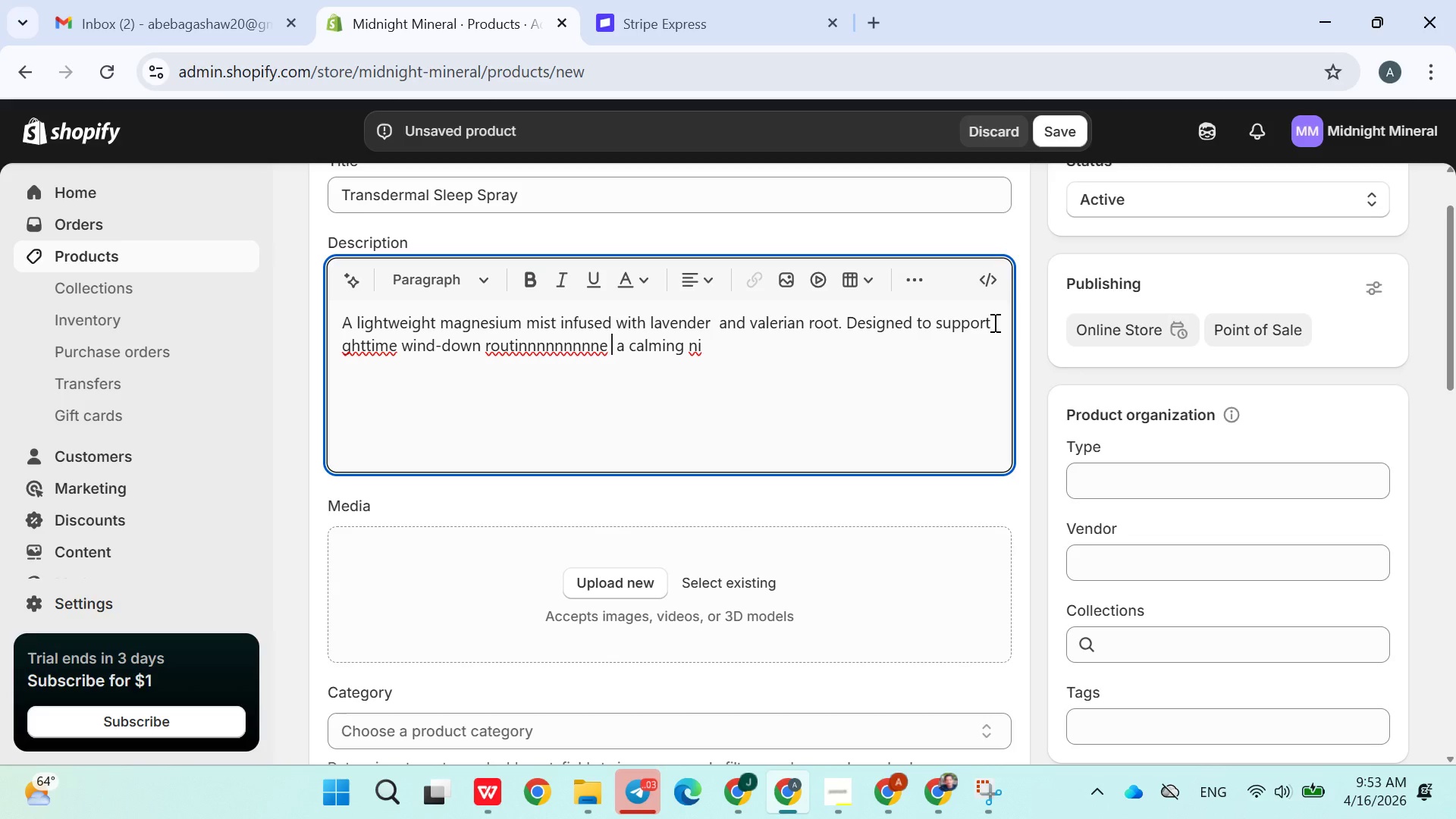 
left_click_drag(start_coordinate=[993, 322], to_coordinate=[998, 324])
 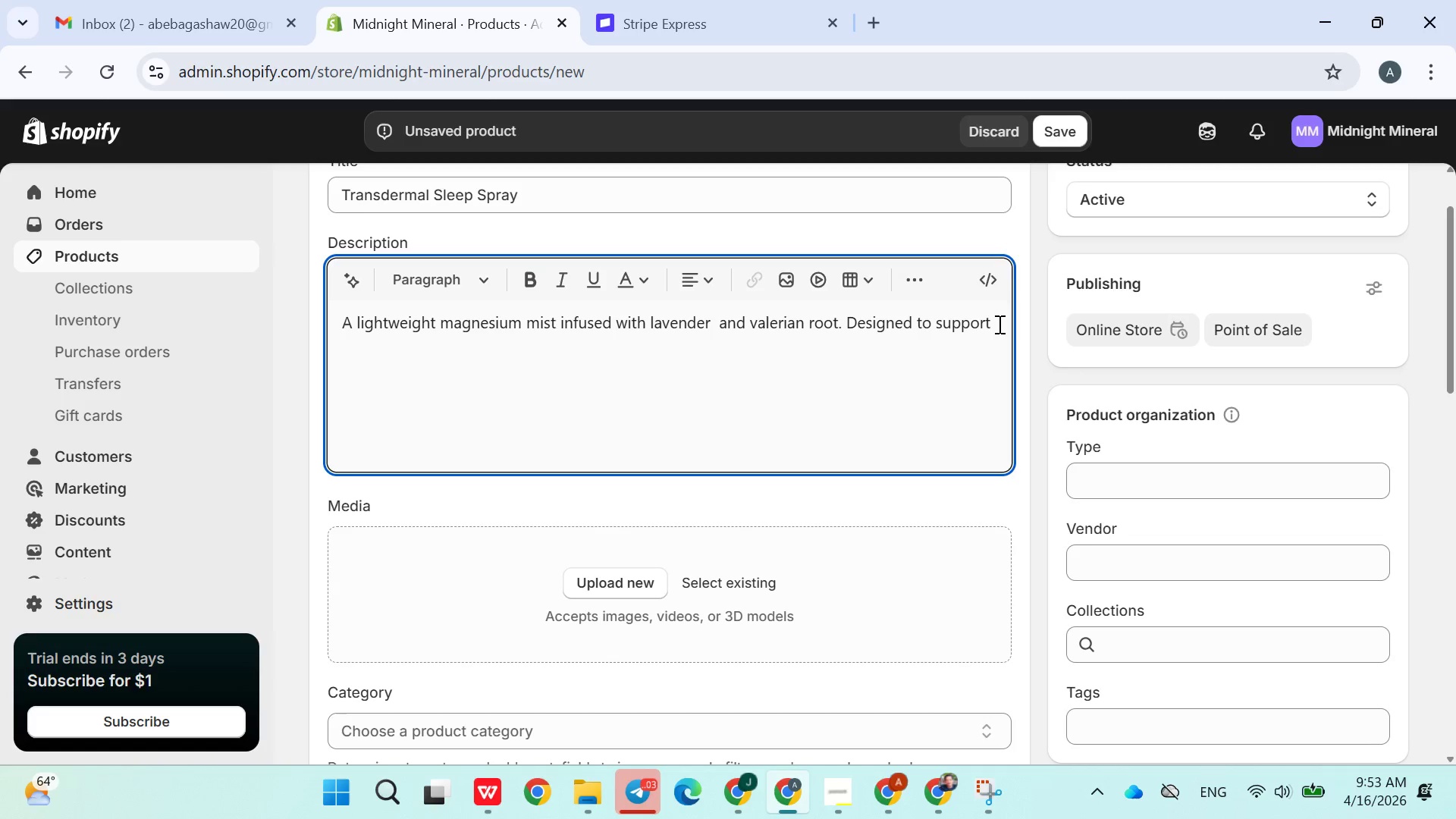 
key(Control+Z)
 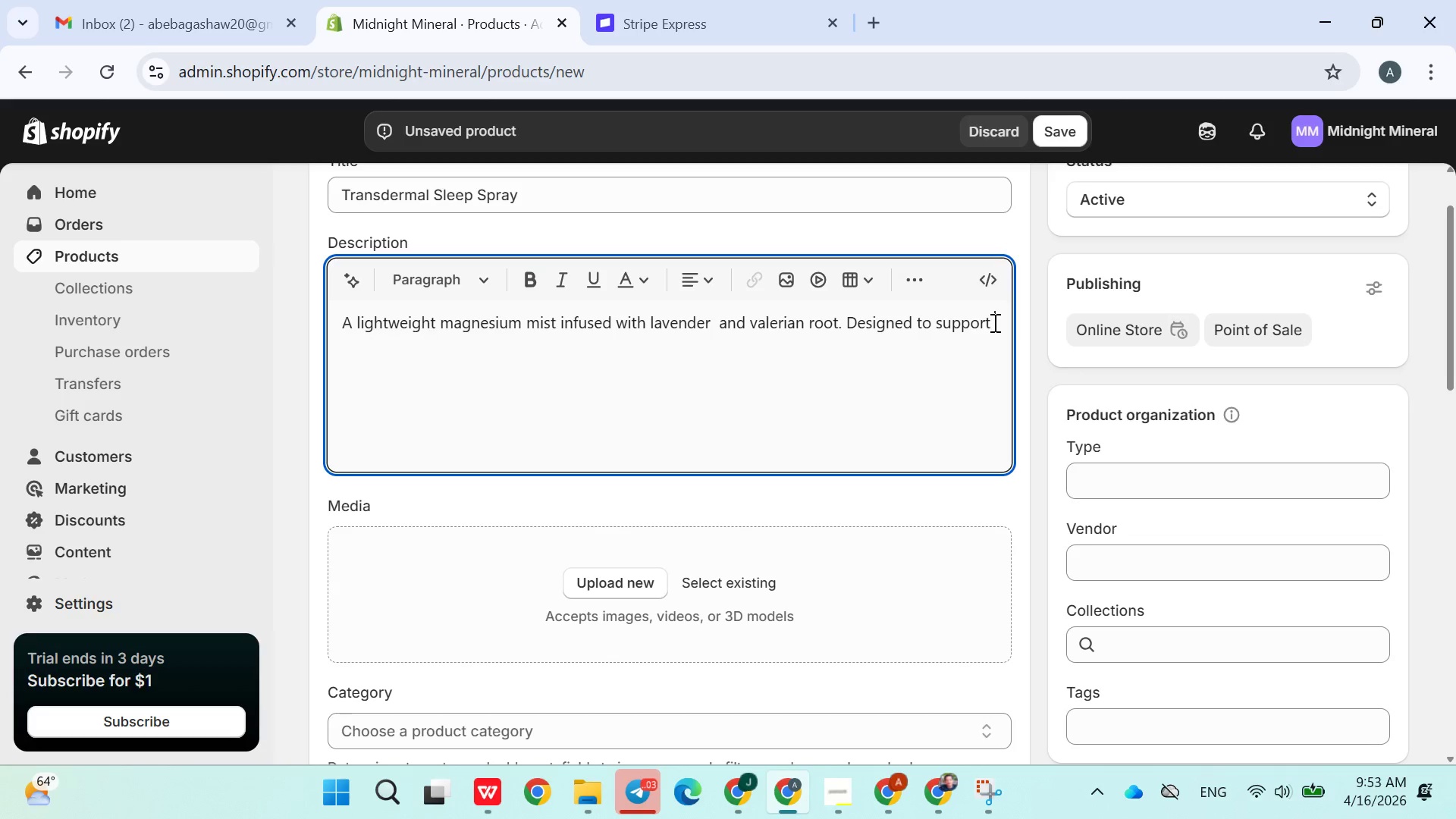 
key(Control+Z)
 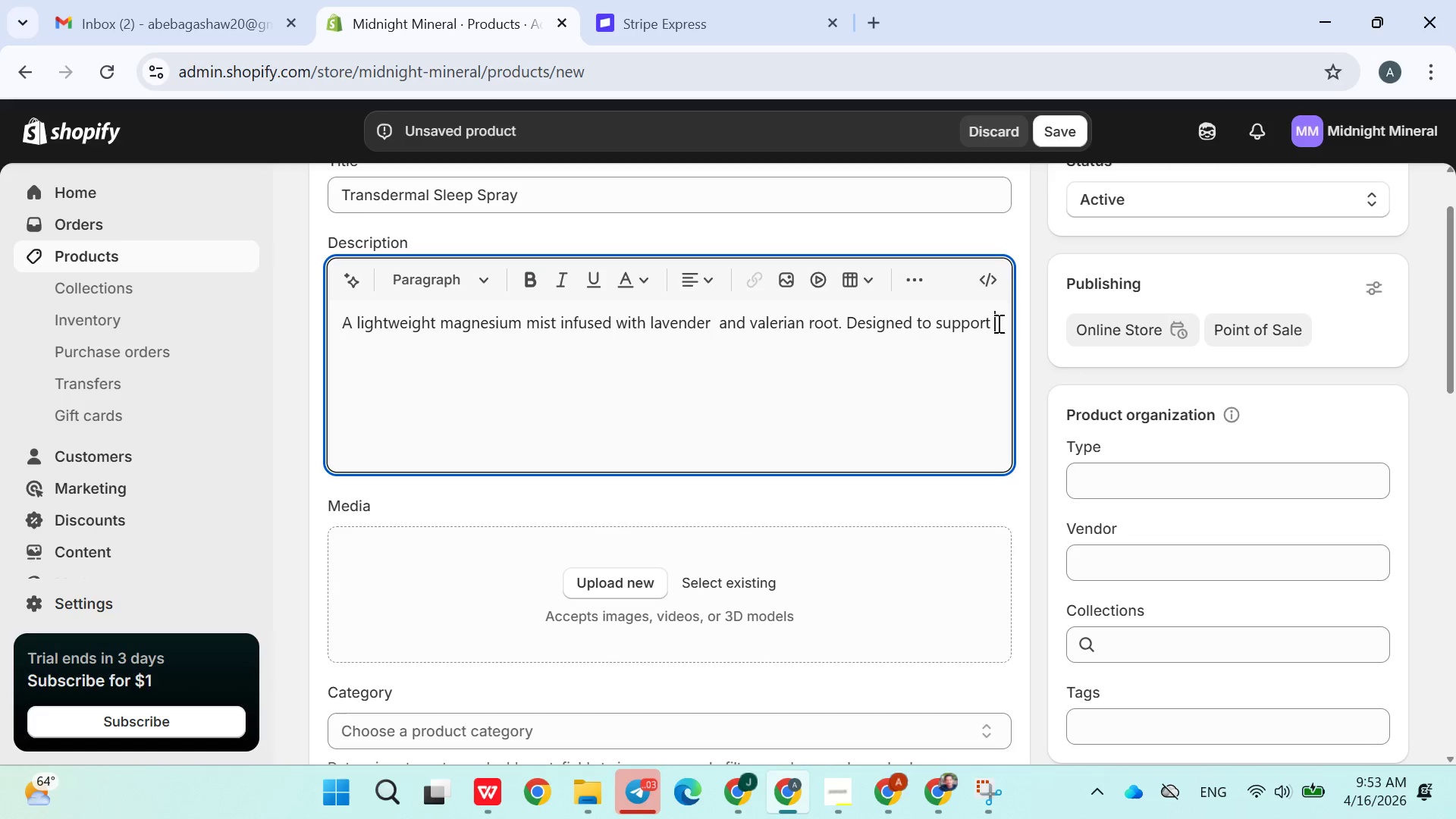 
left_click([998, 324])
 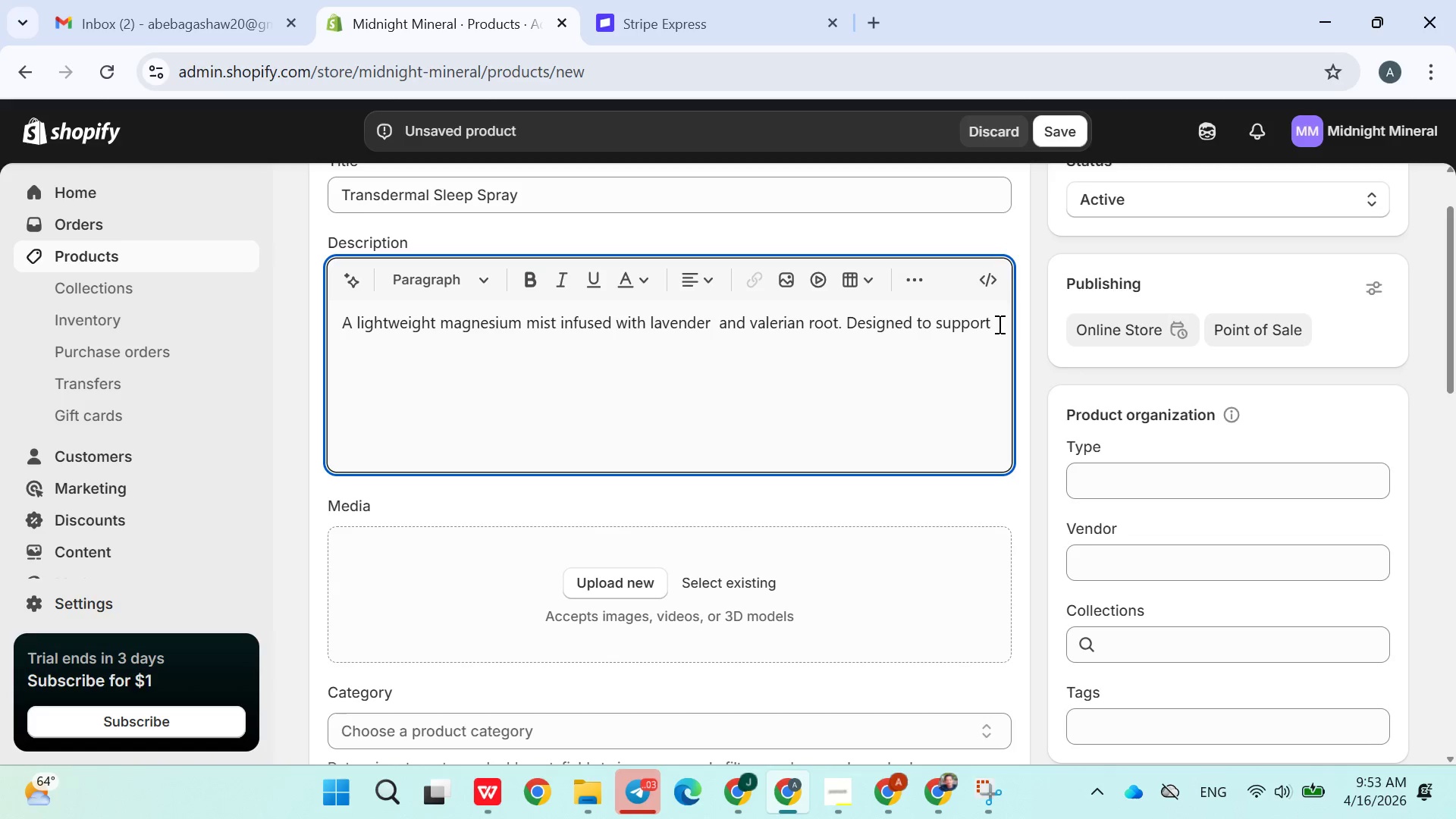 
left_click([998, 324])
 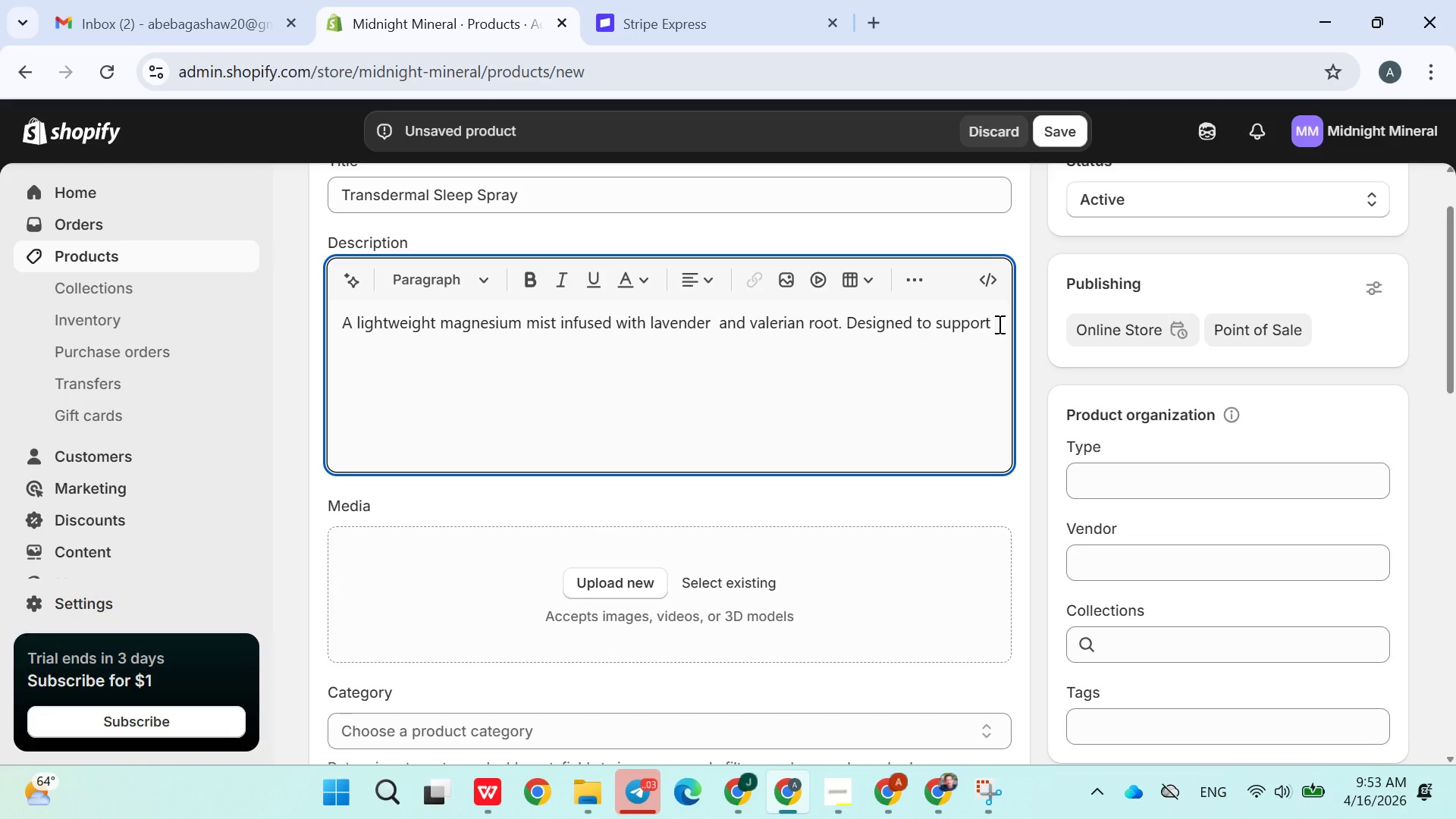 
key(Enter)
 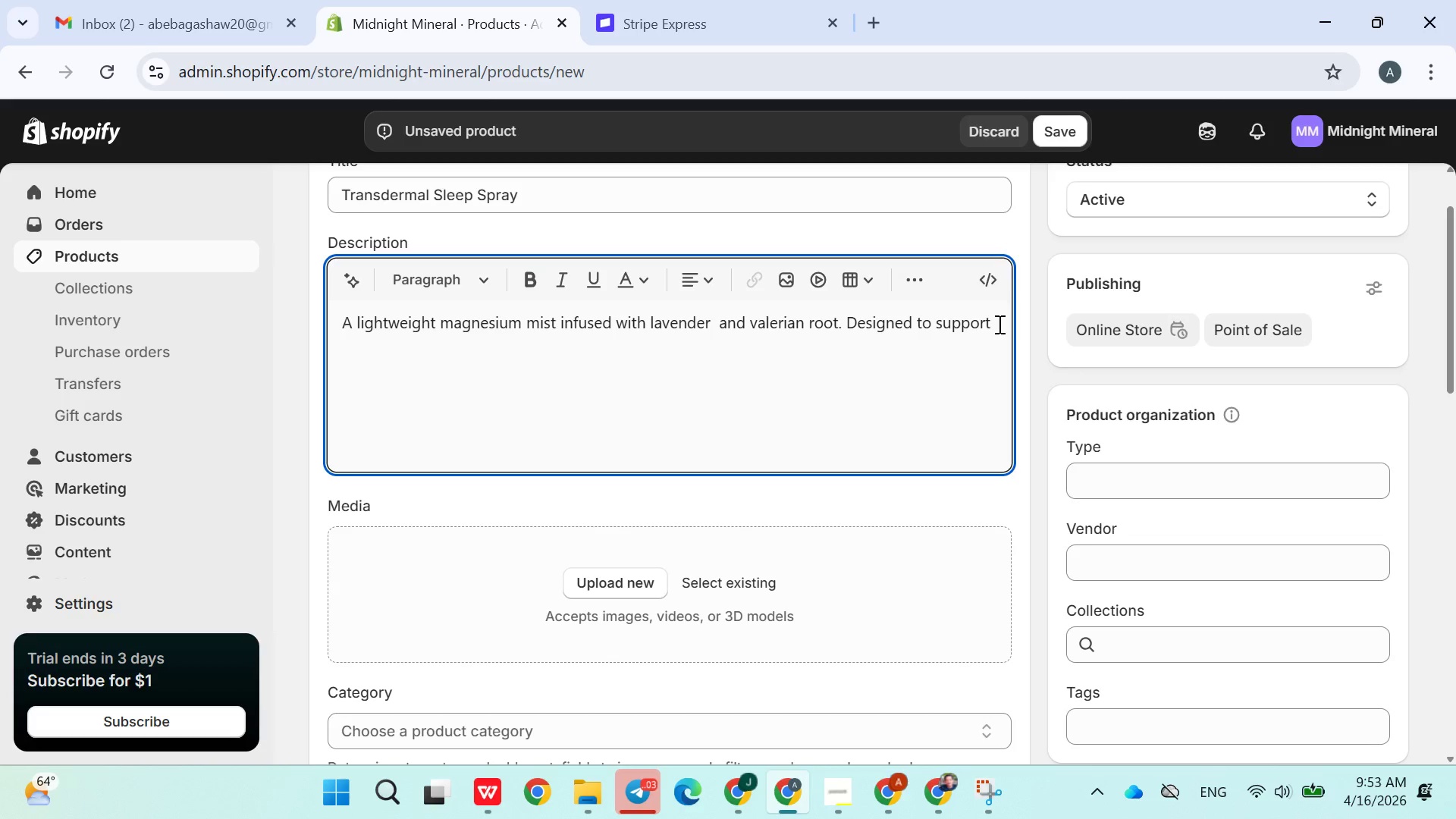 
left_click_drag(start_coordinate=[998, 324], to_coordinate=[992, 337])
 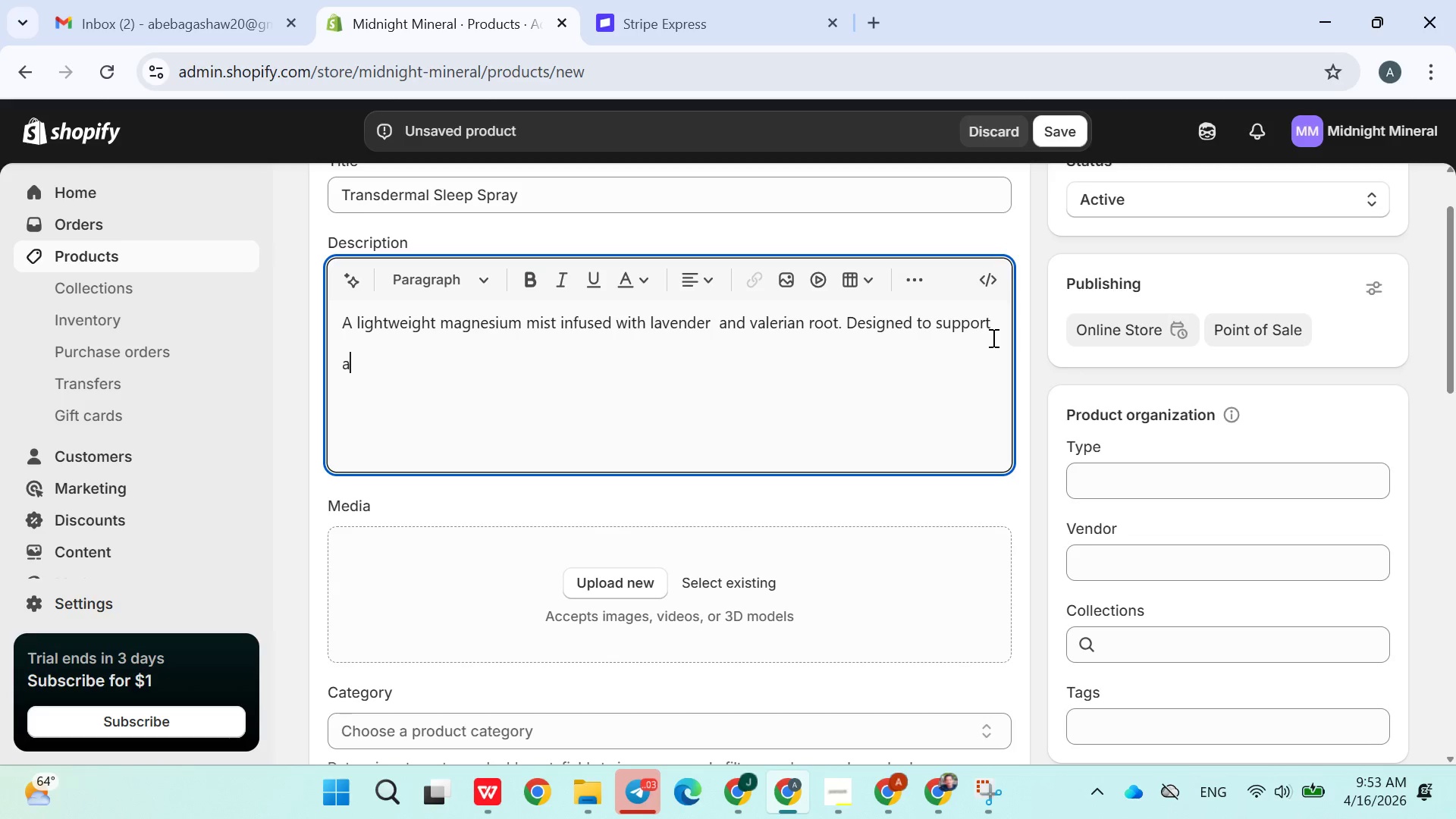 
key(A)
 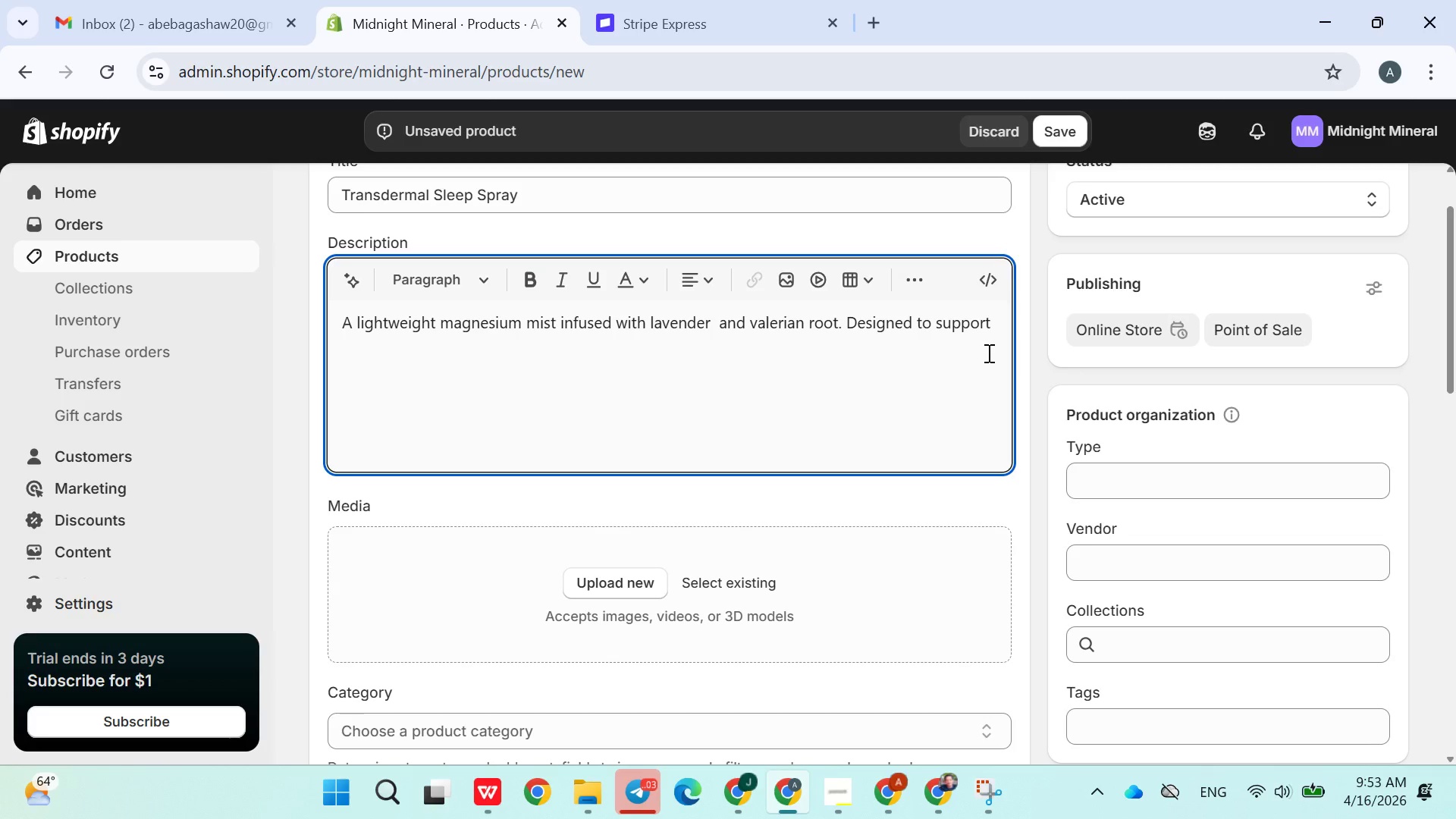 
left_click([992, 337])
 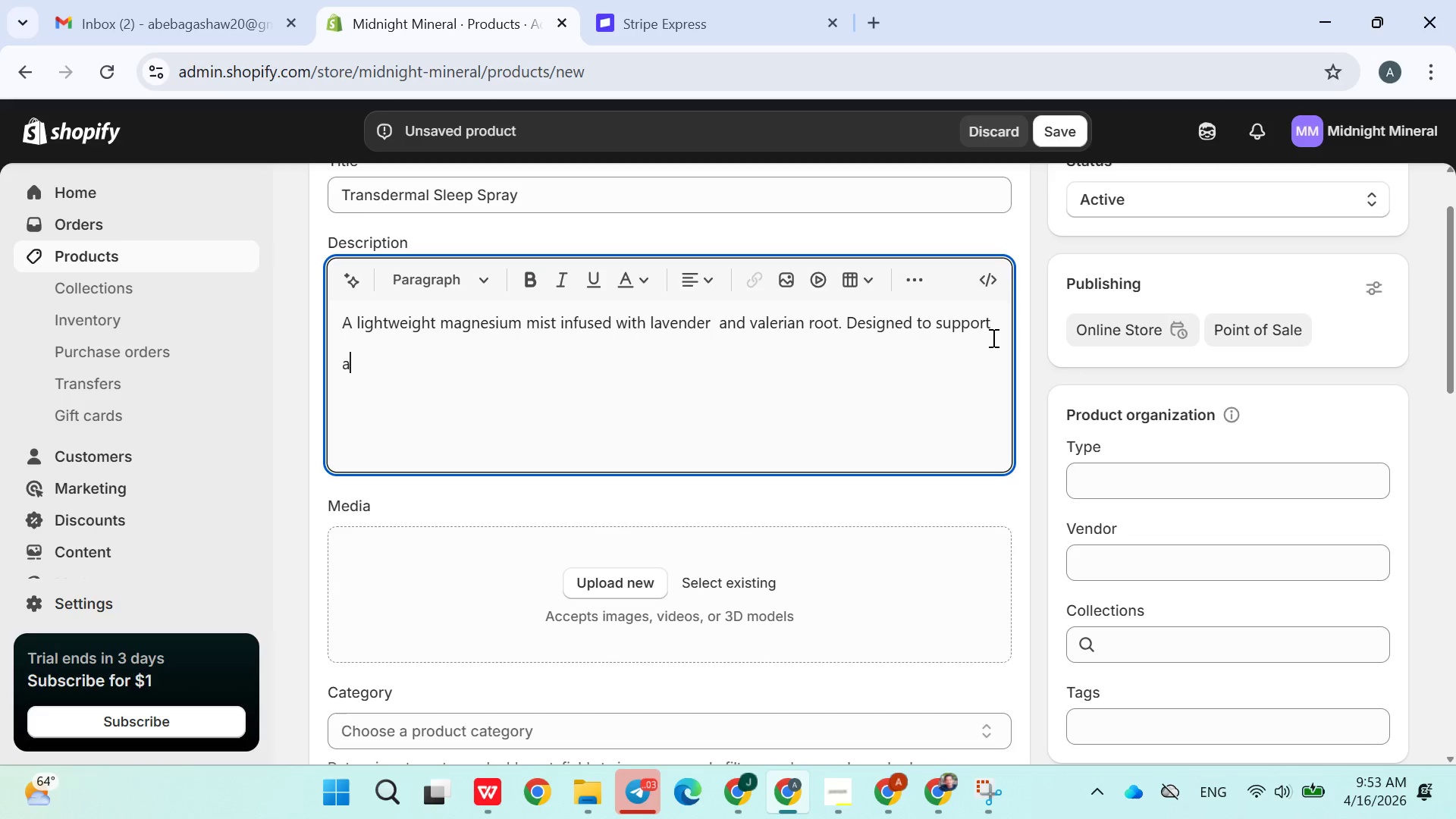 
left_click([992, 337])
 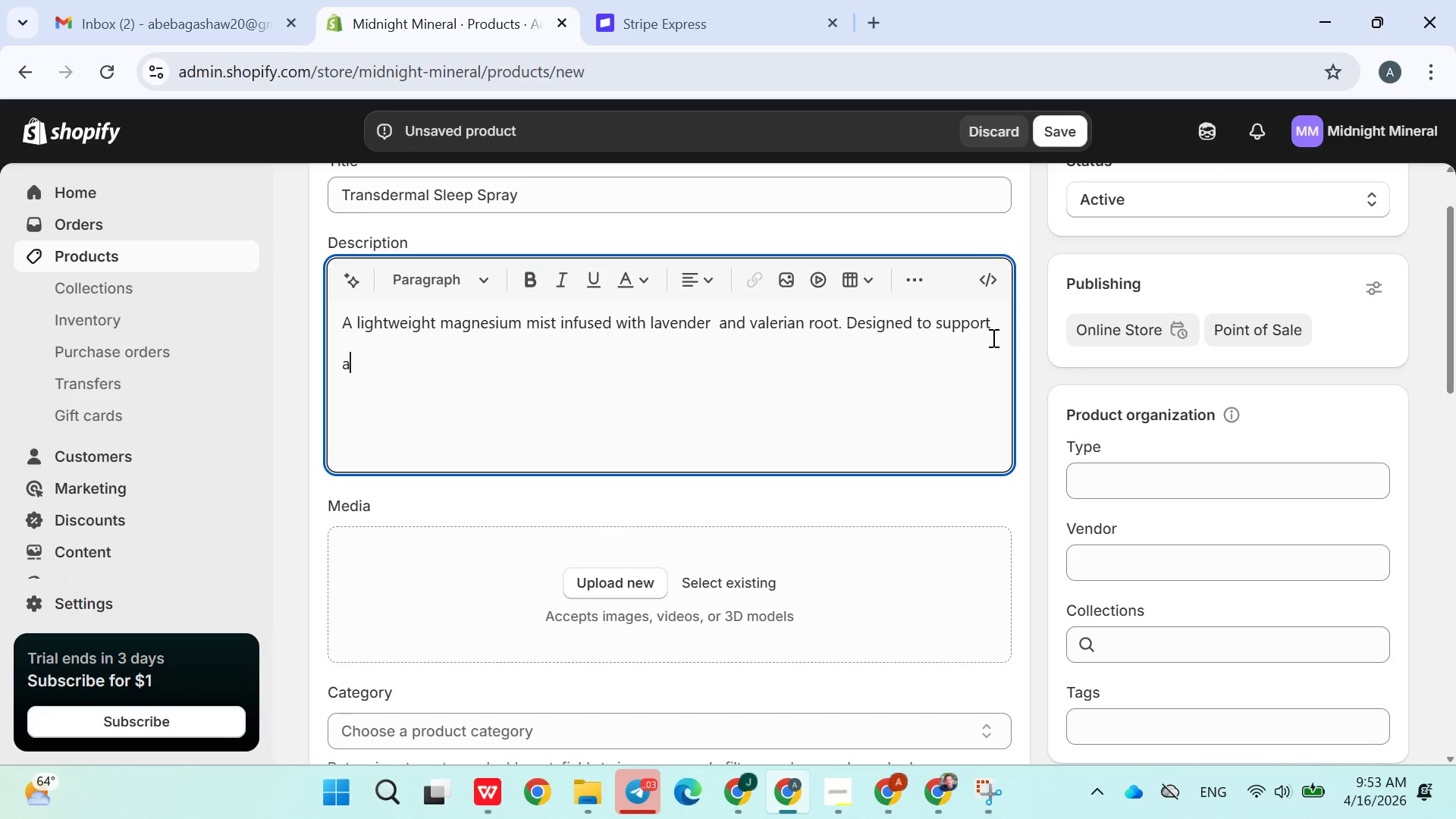 
type(a)
key(Backspace)
key(Backspace)
type(calming )
 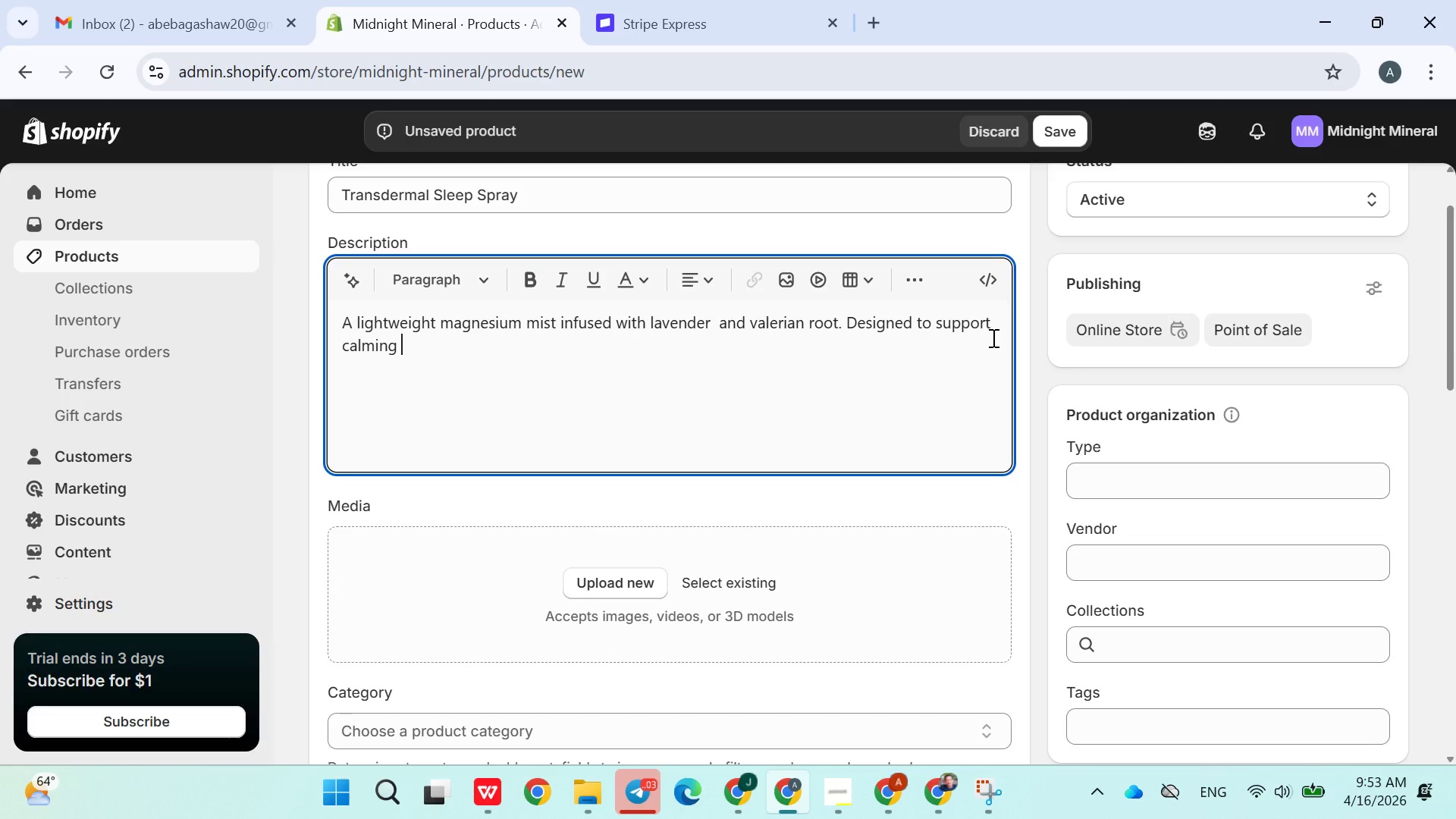 
left_click_drag(start_coordinate=[992, 337], to_coordinate=[668, 500])
 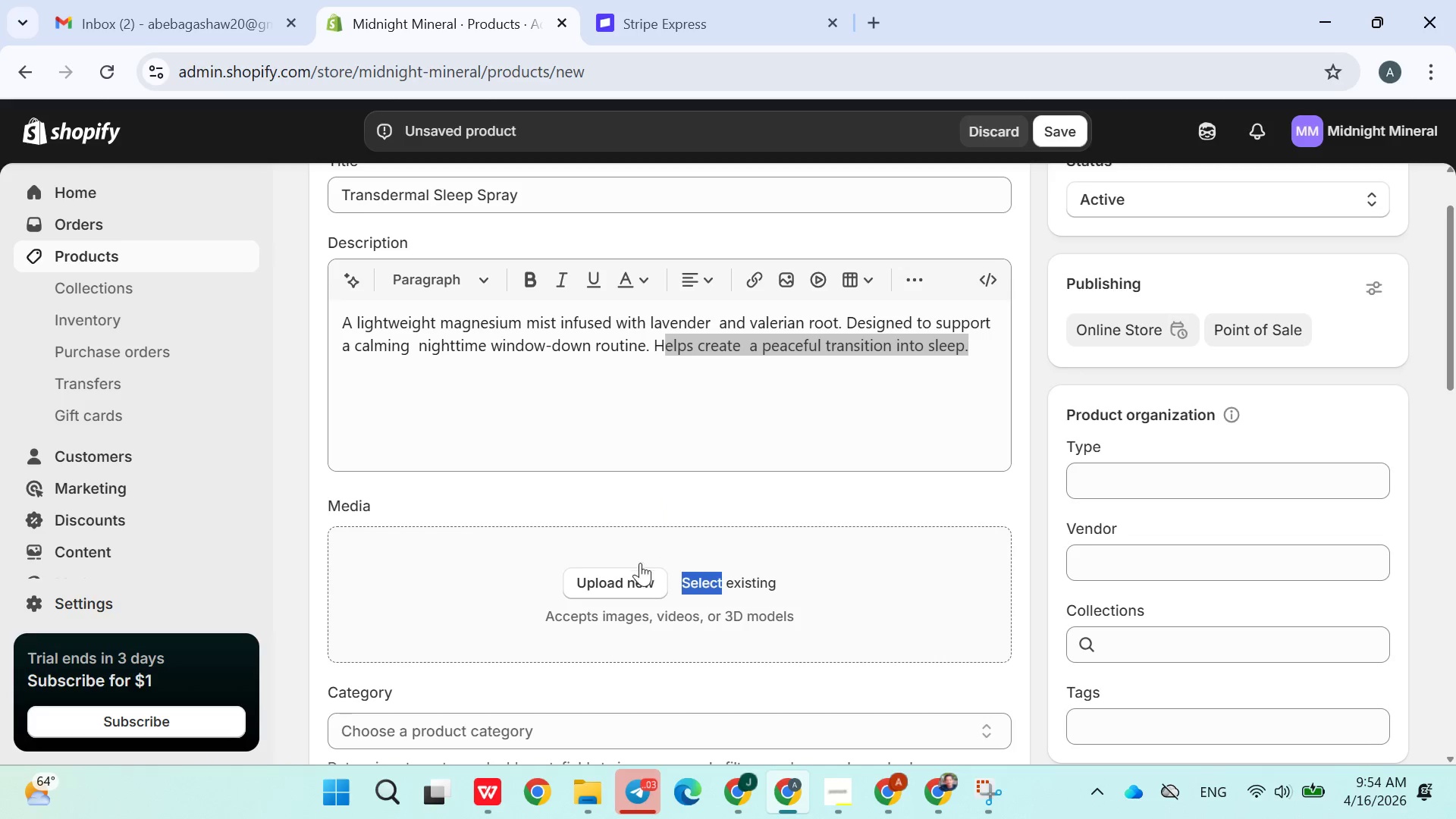 
key(ArrowLeft)
 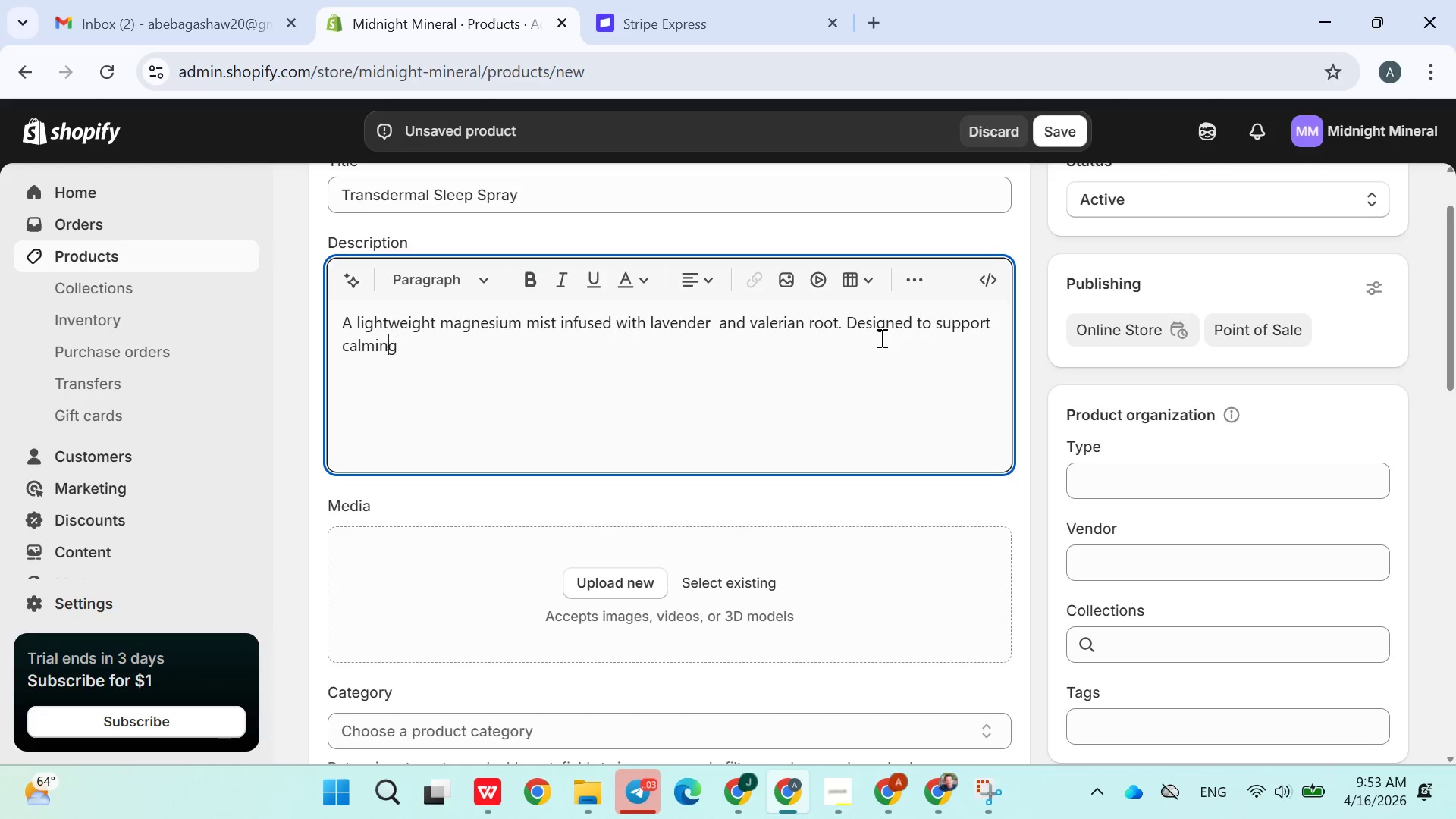 
key(ArrowLeft)
 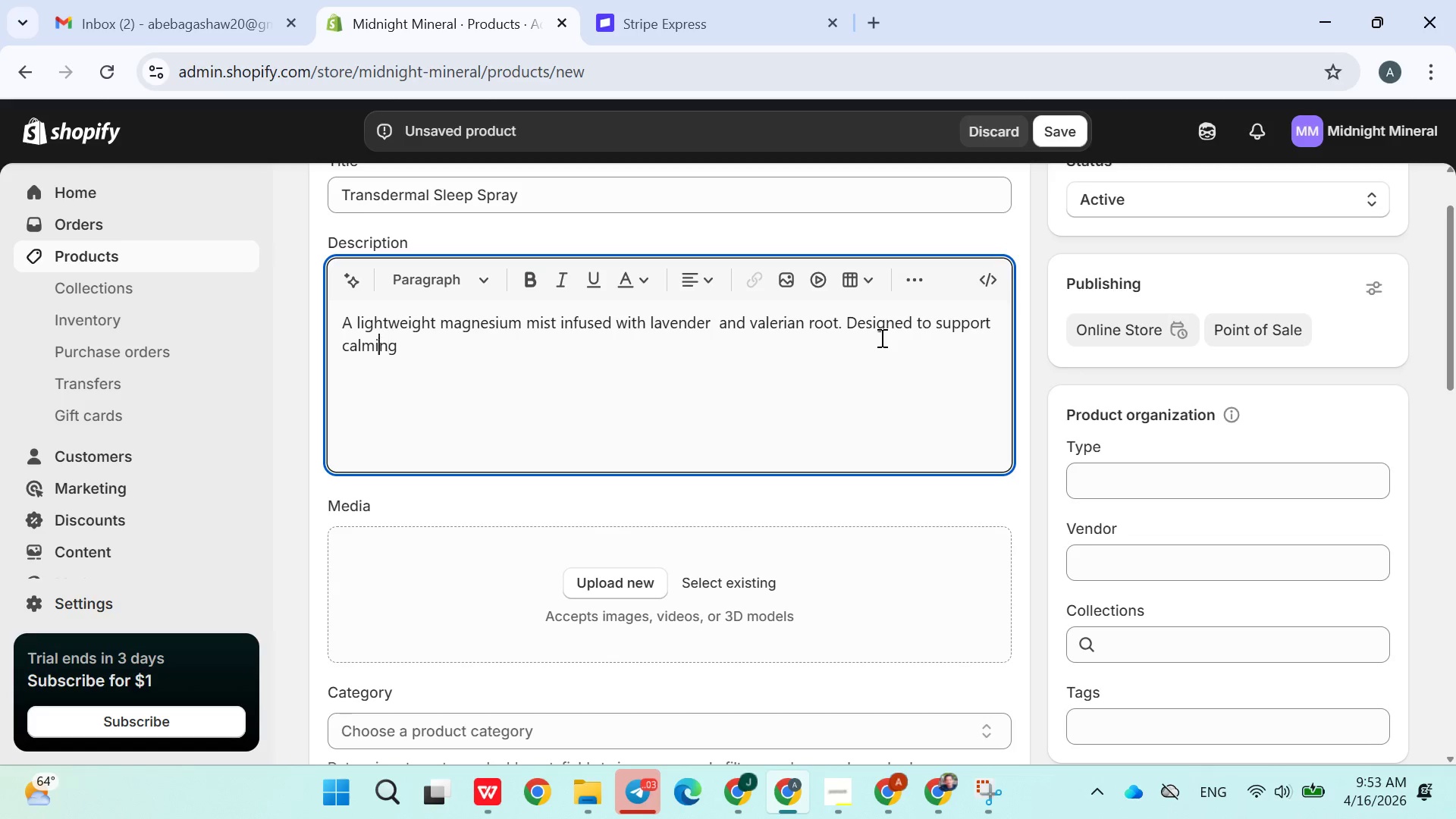 
key(ArrowLeft)
 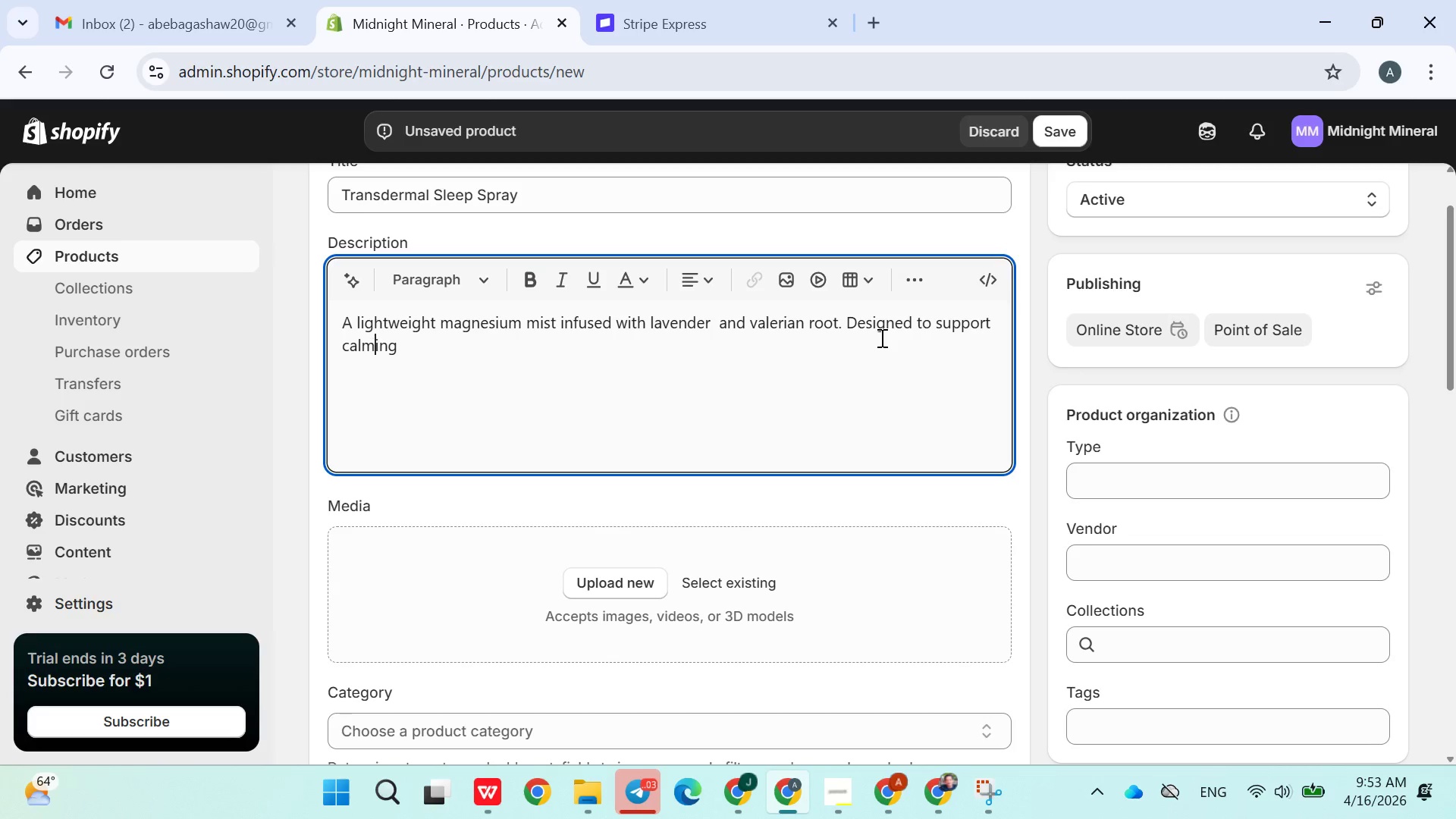 
key(ArrowLeft)
 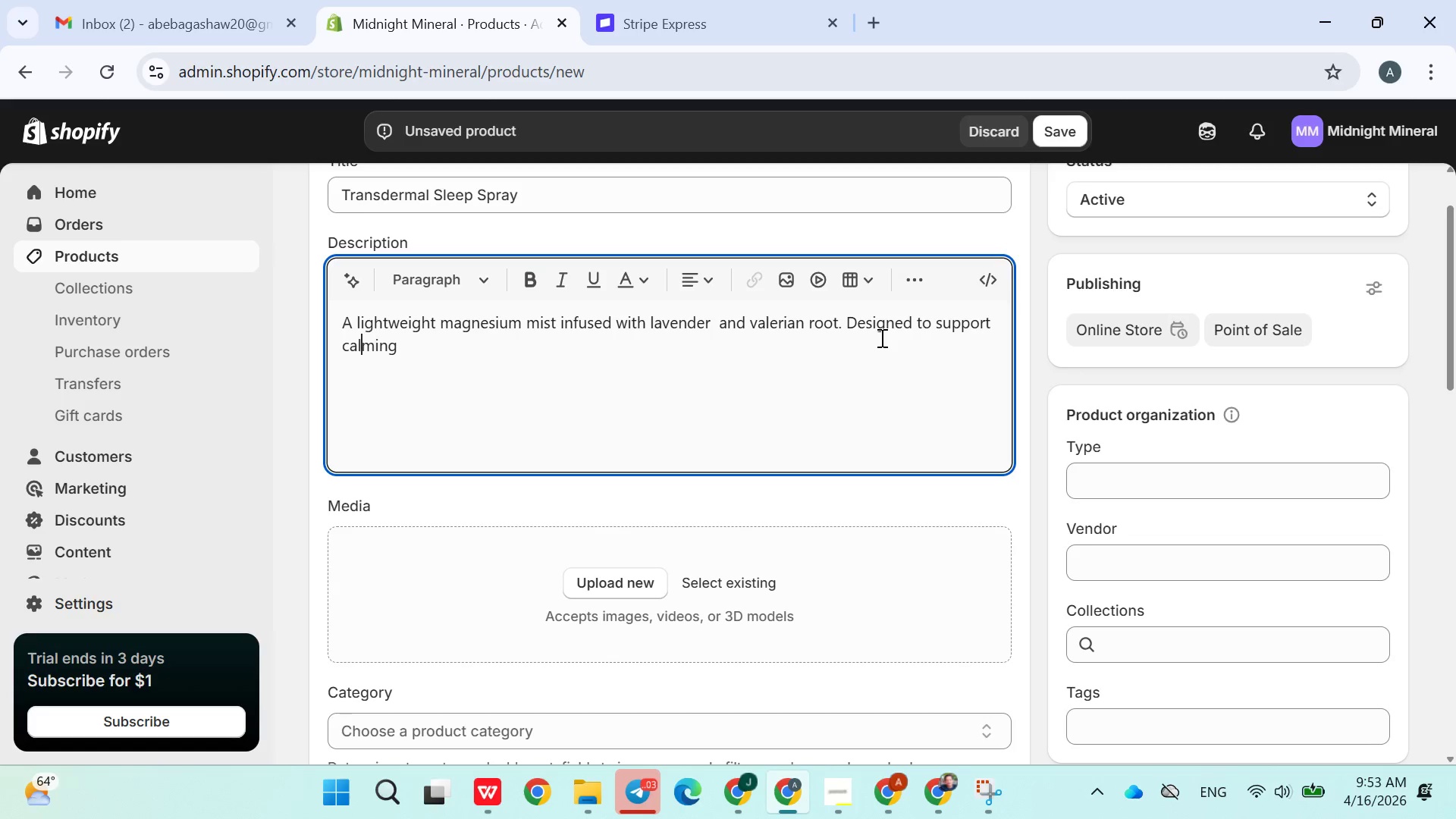 
key(ArrowLeft)
 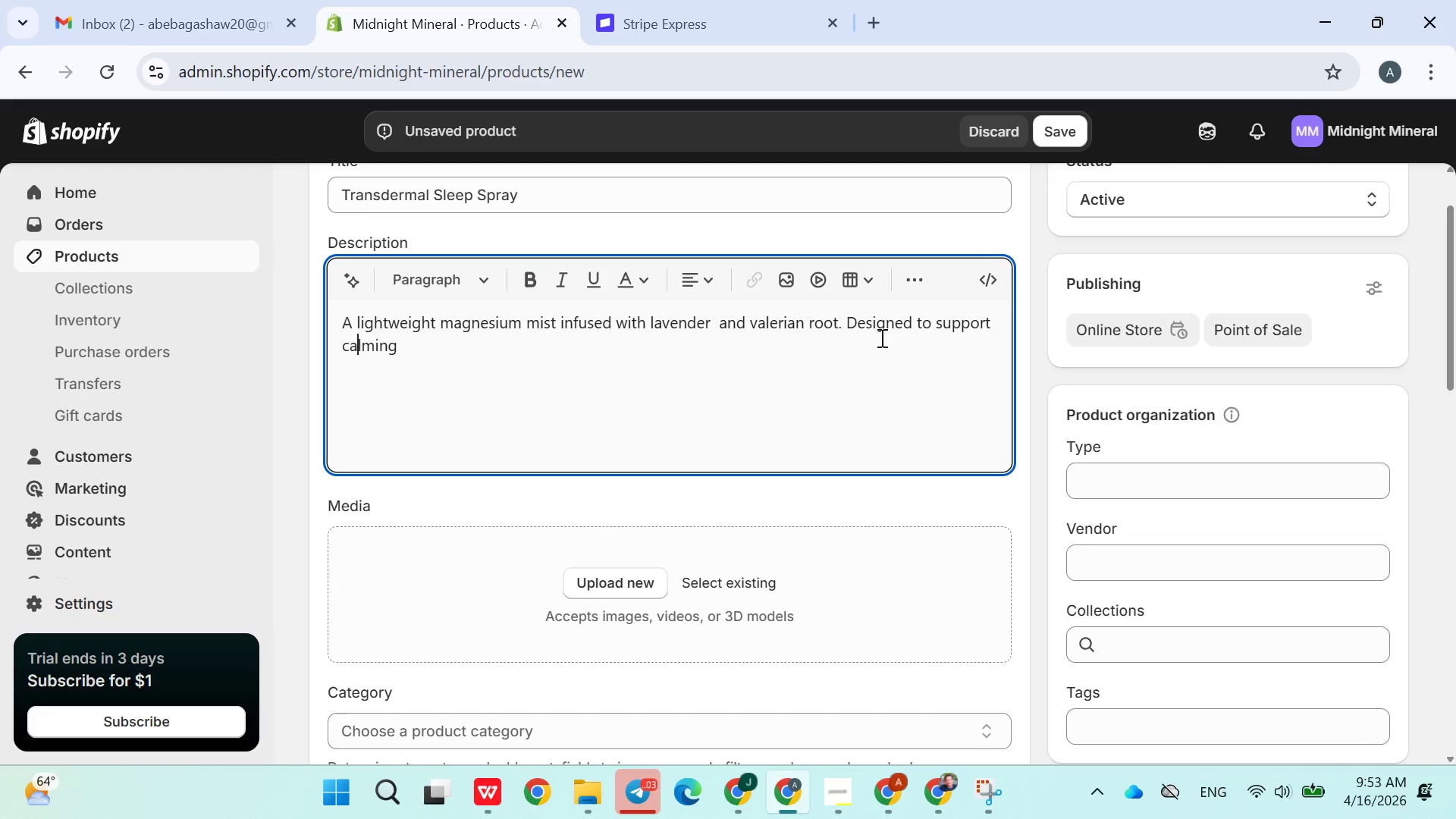 
key(ArrowLeft)
 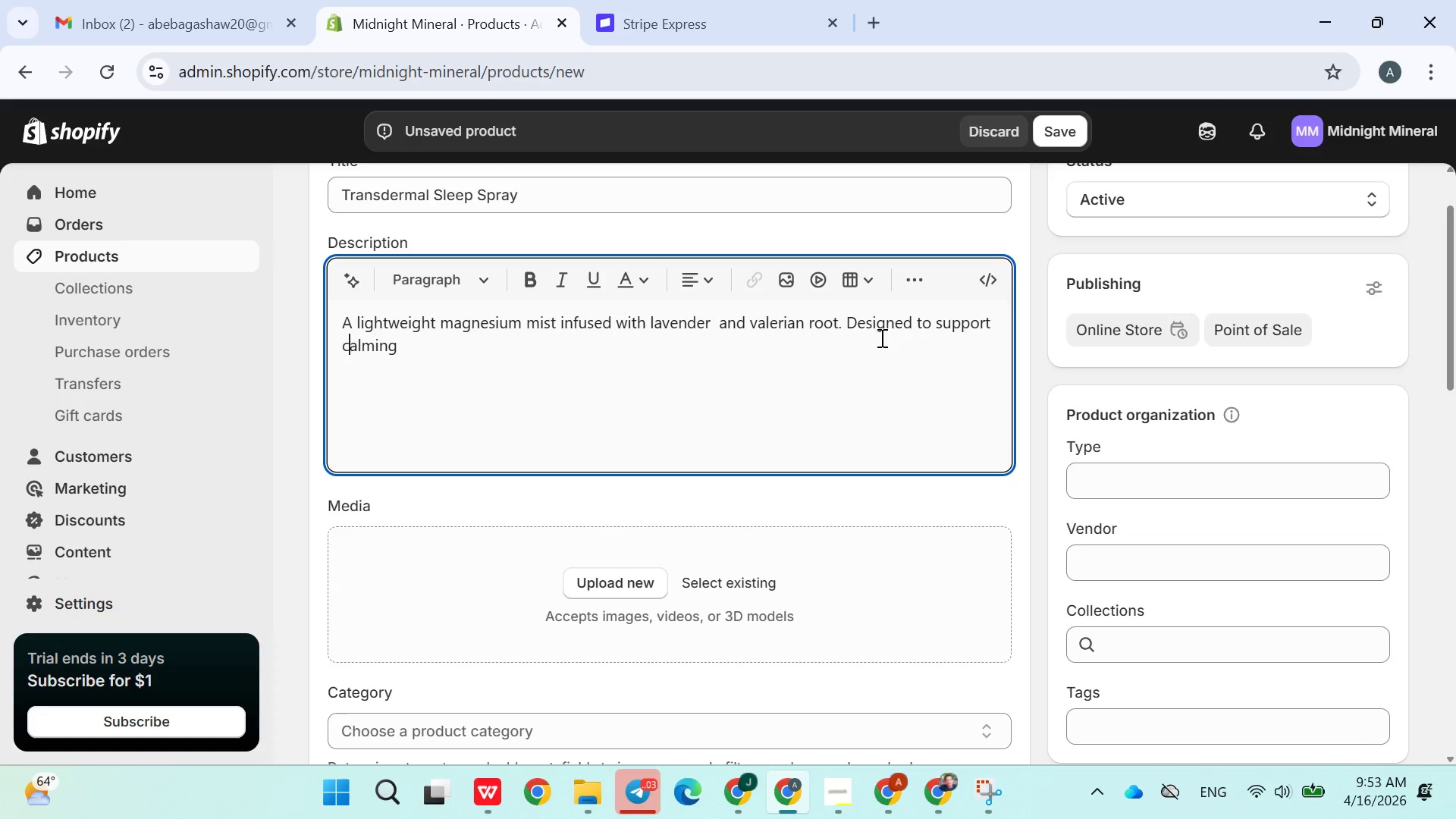 
key(ArrowLeft)
 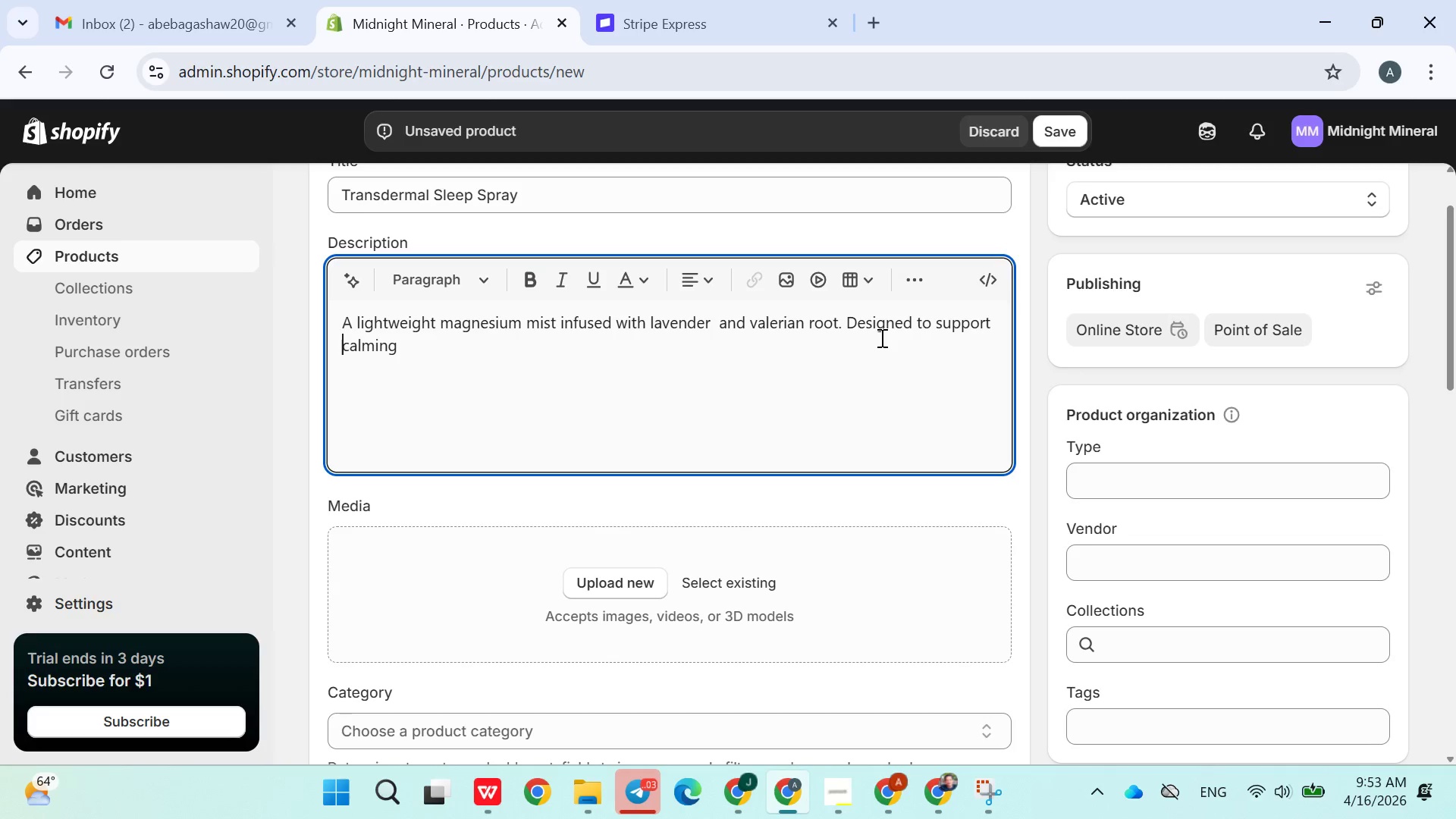 
key(ArrowLeft)
 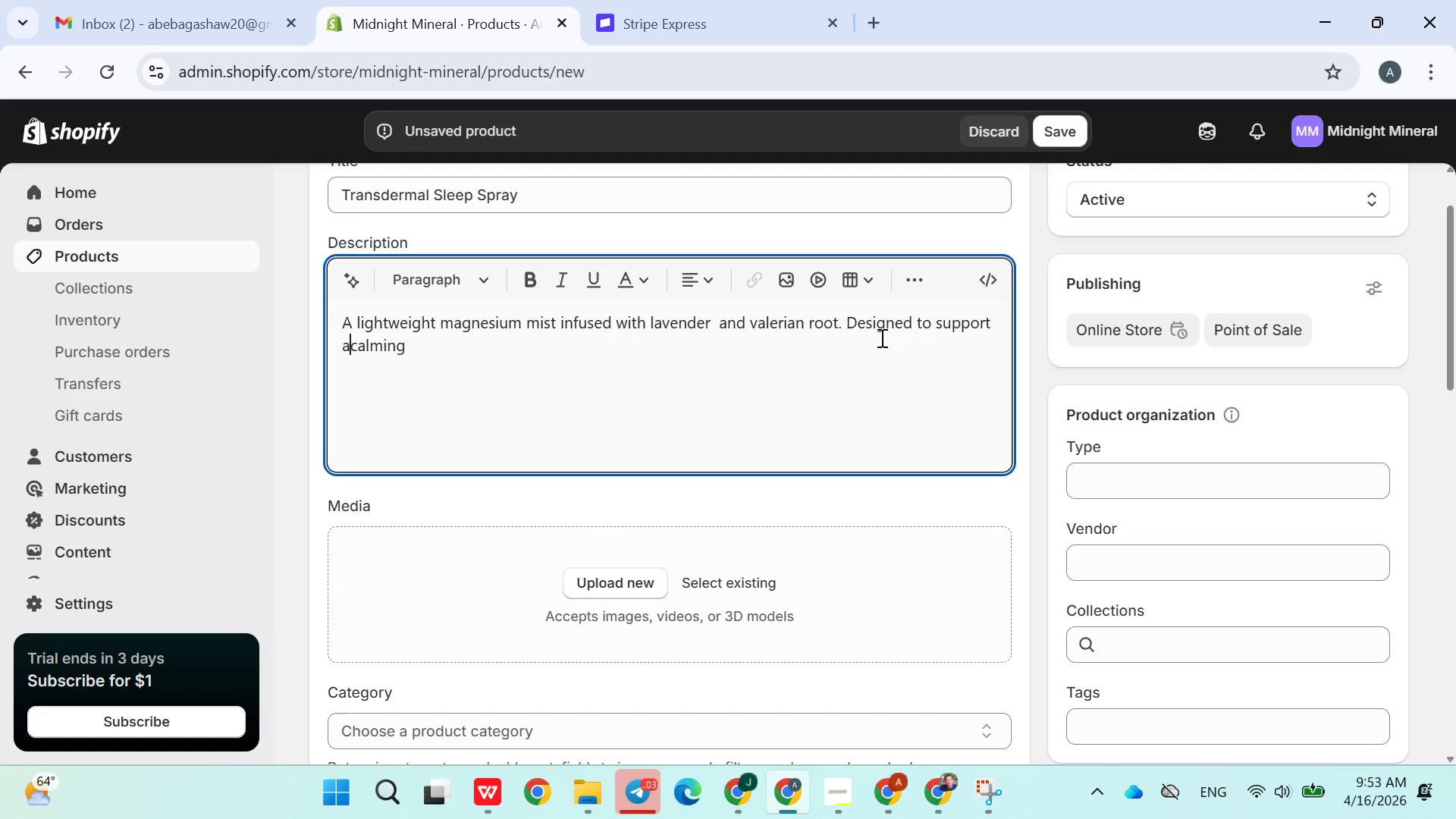 
key(A)
 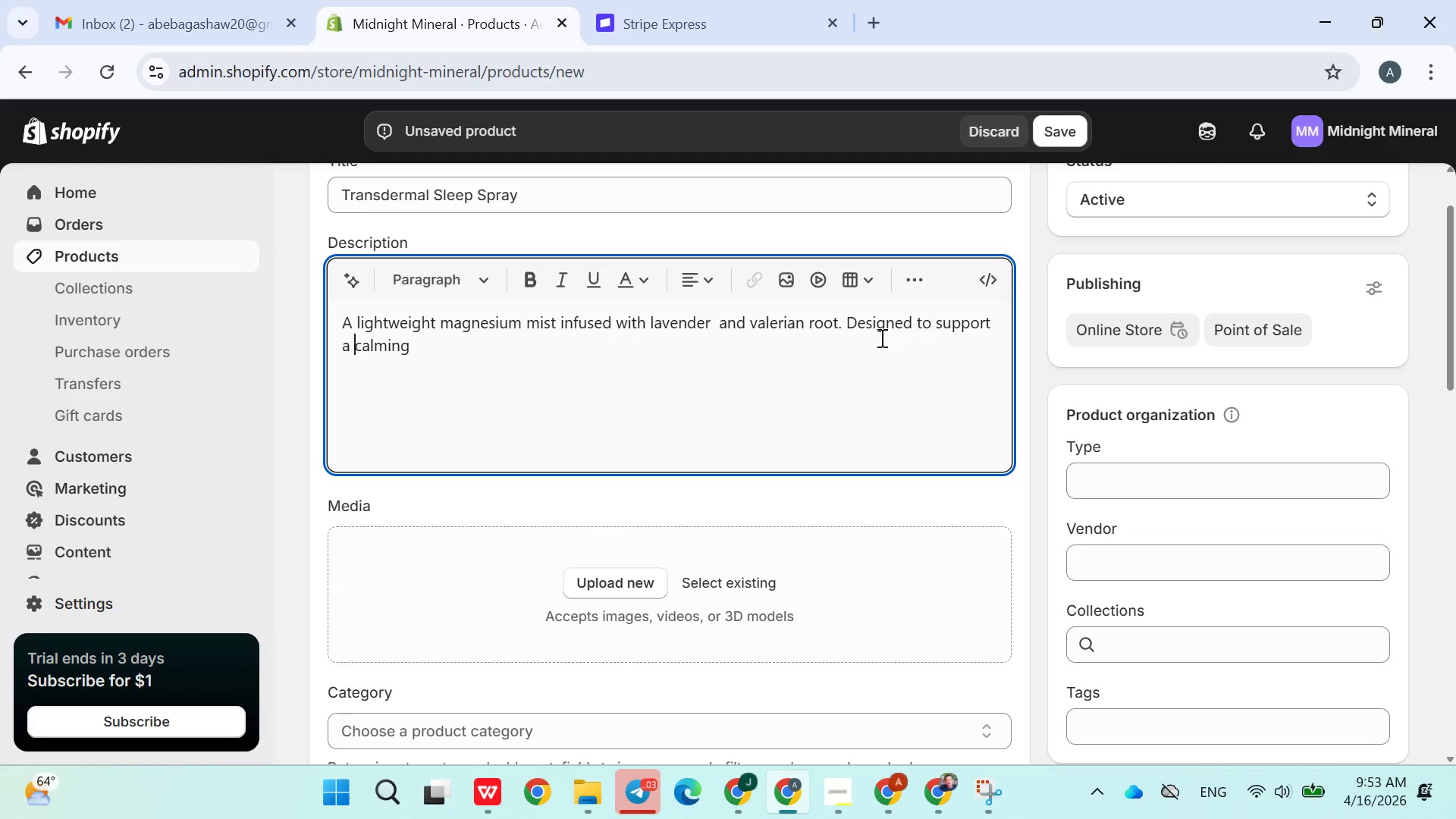 
key(Space)
 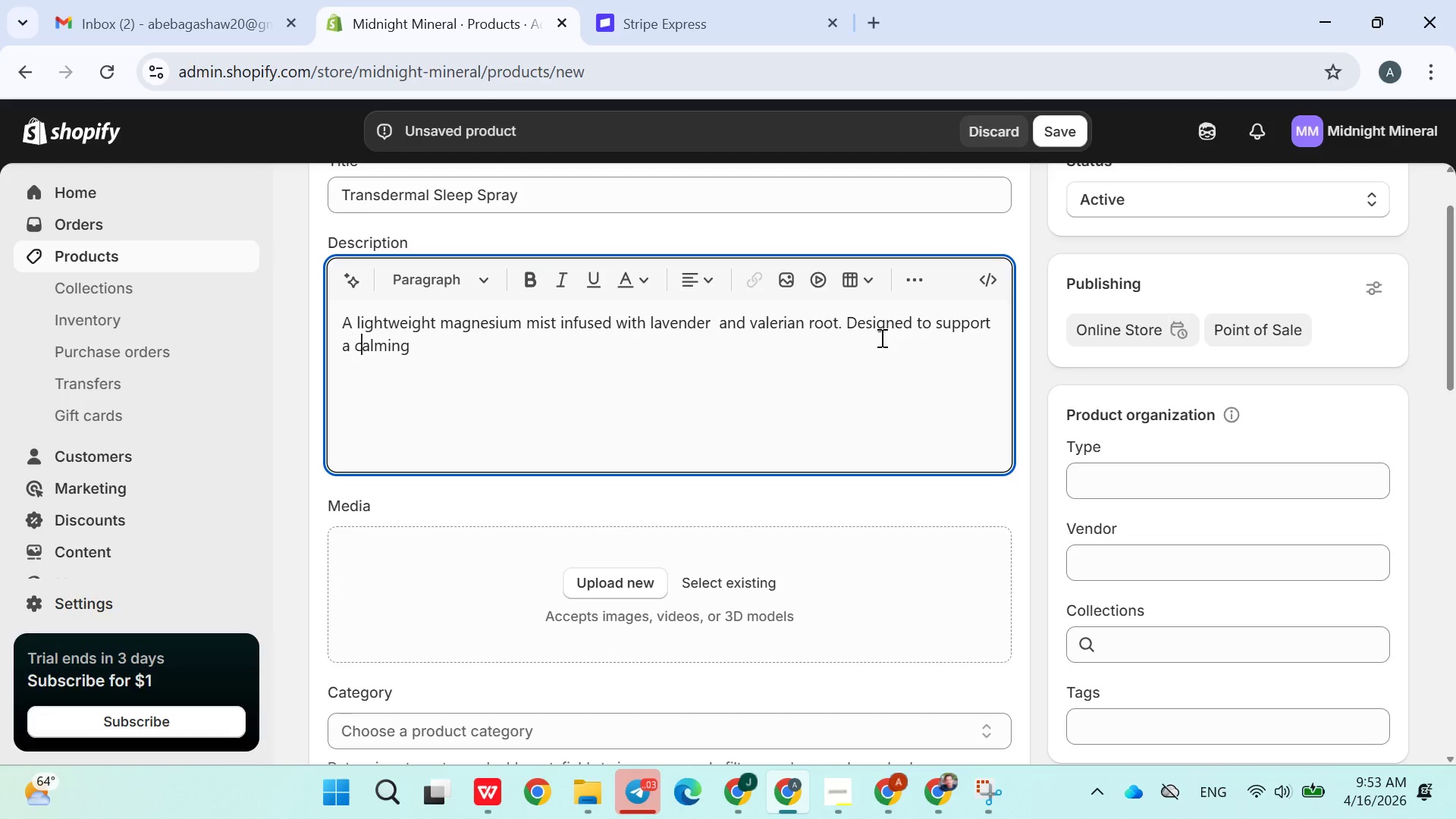 
key(ArrowRight)
 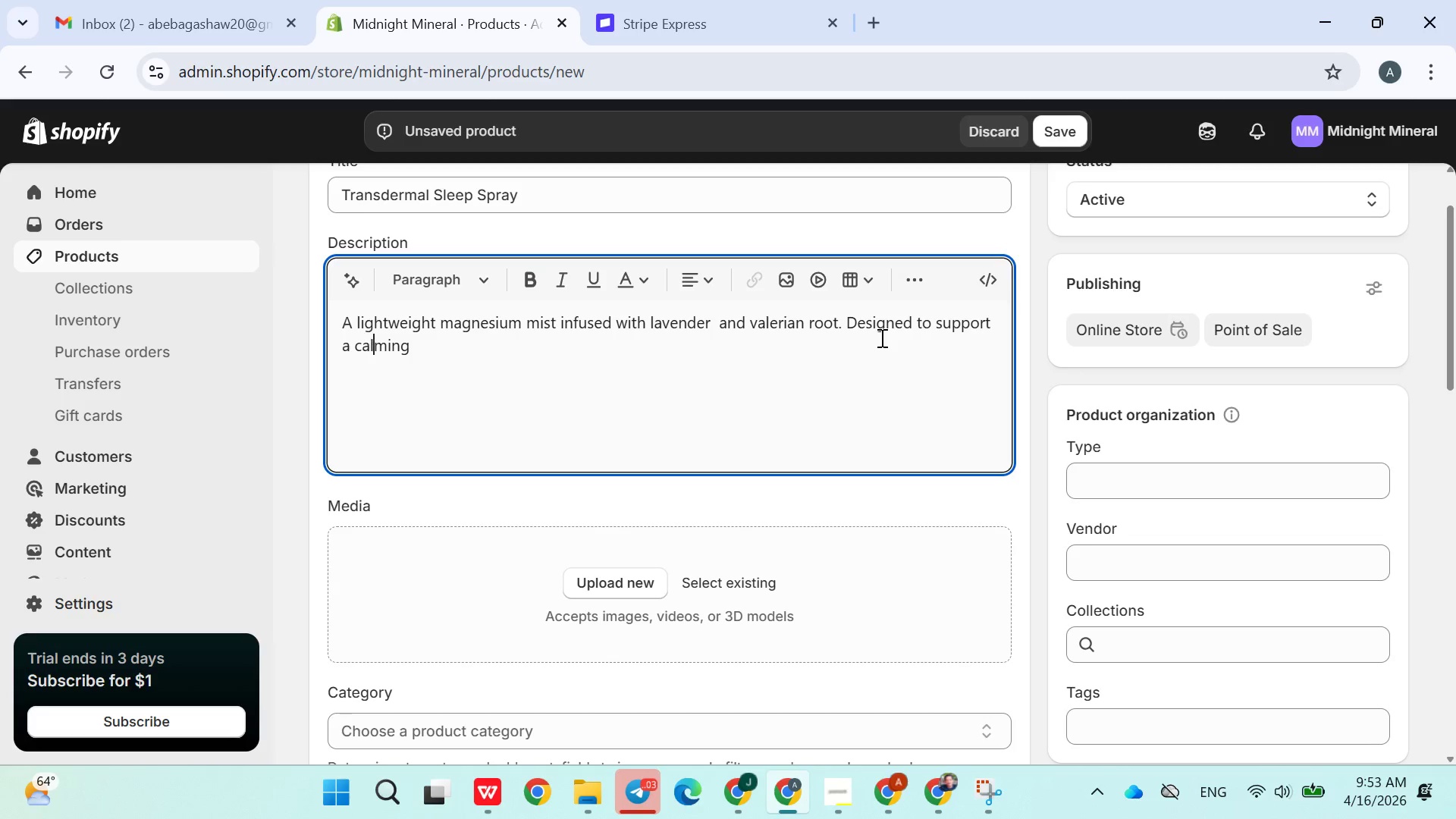 
key(ArrowRight)
 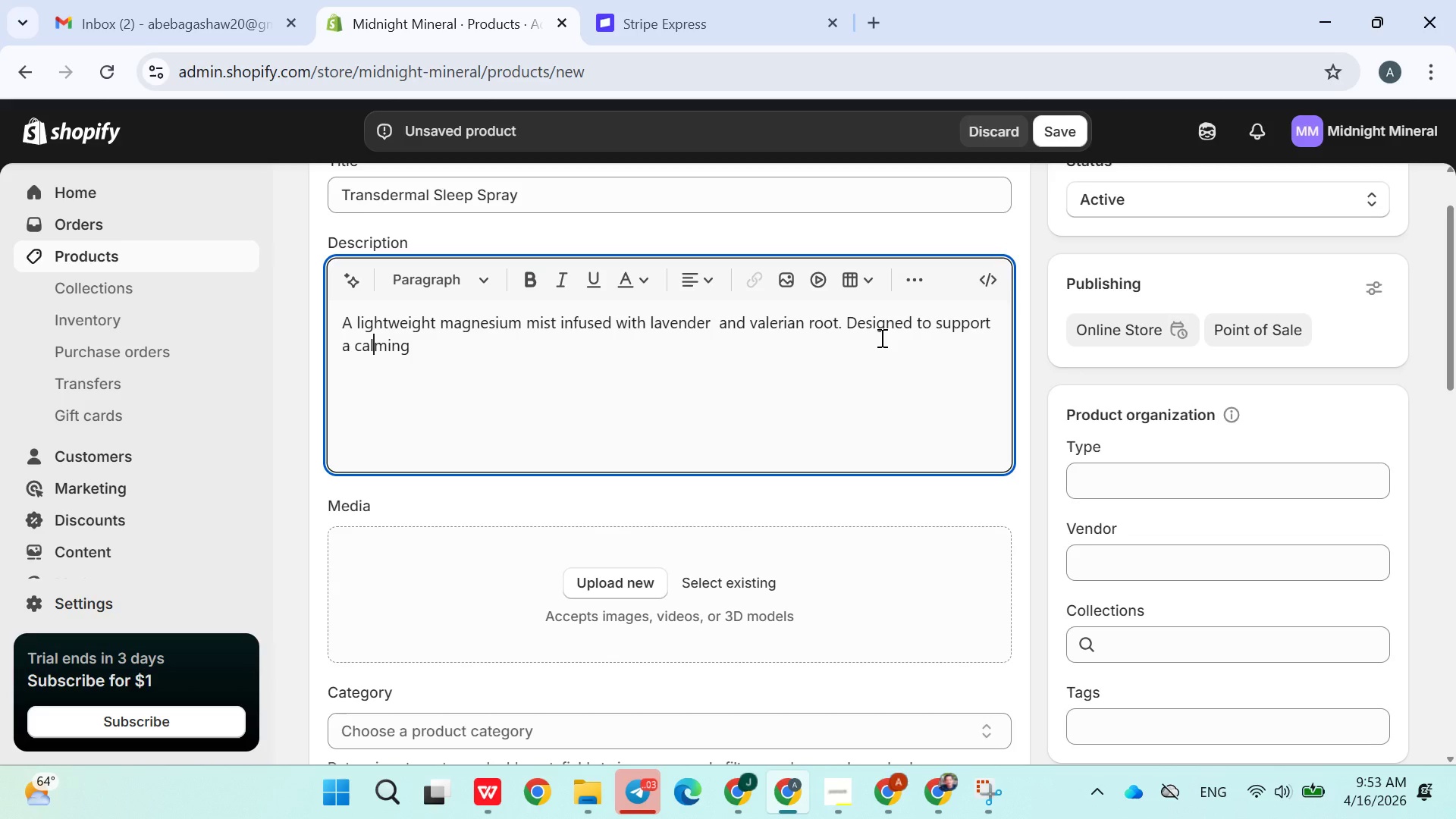 
hold_key(key=ArrowRight, duration=0.75)
 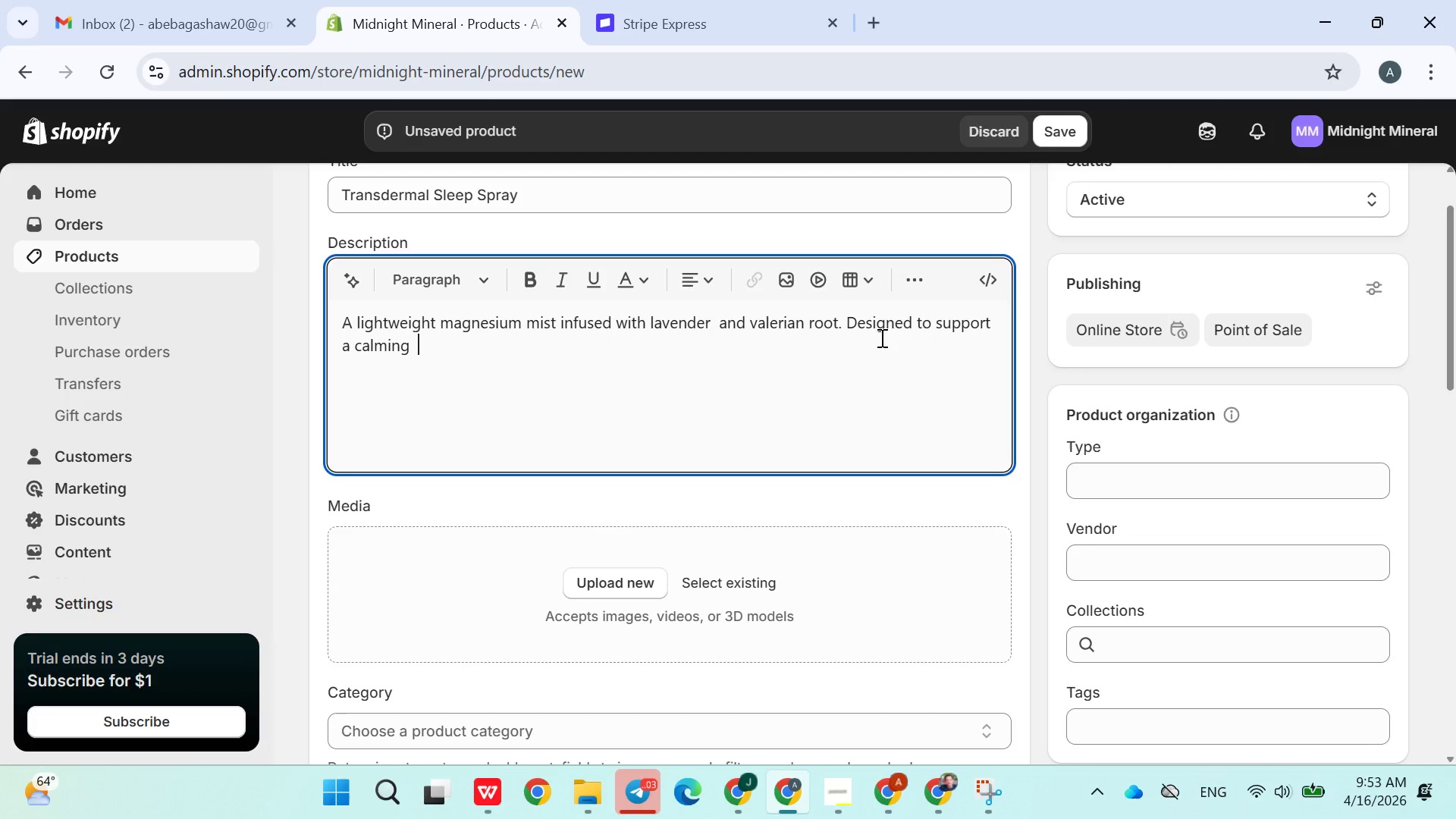 
key(Space)
 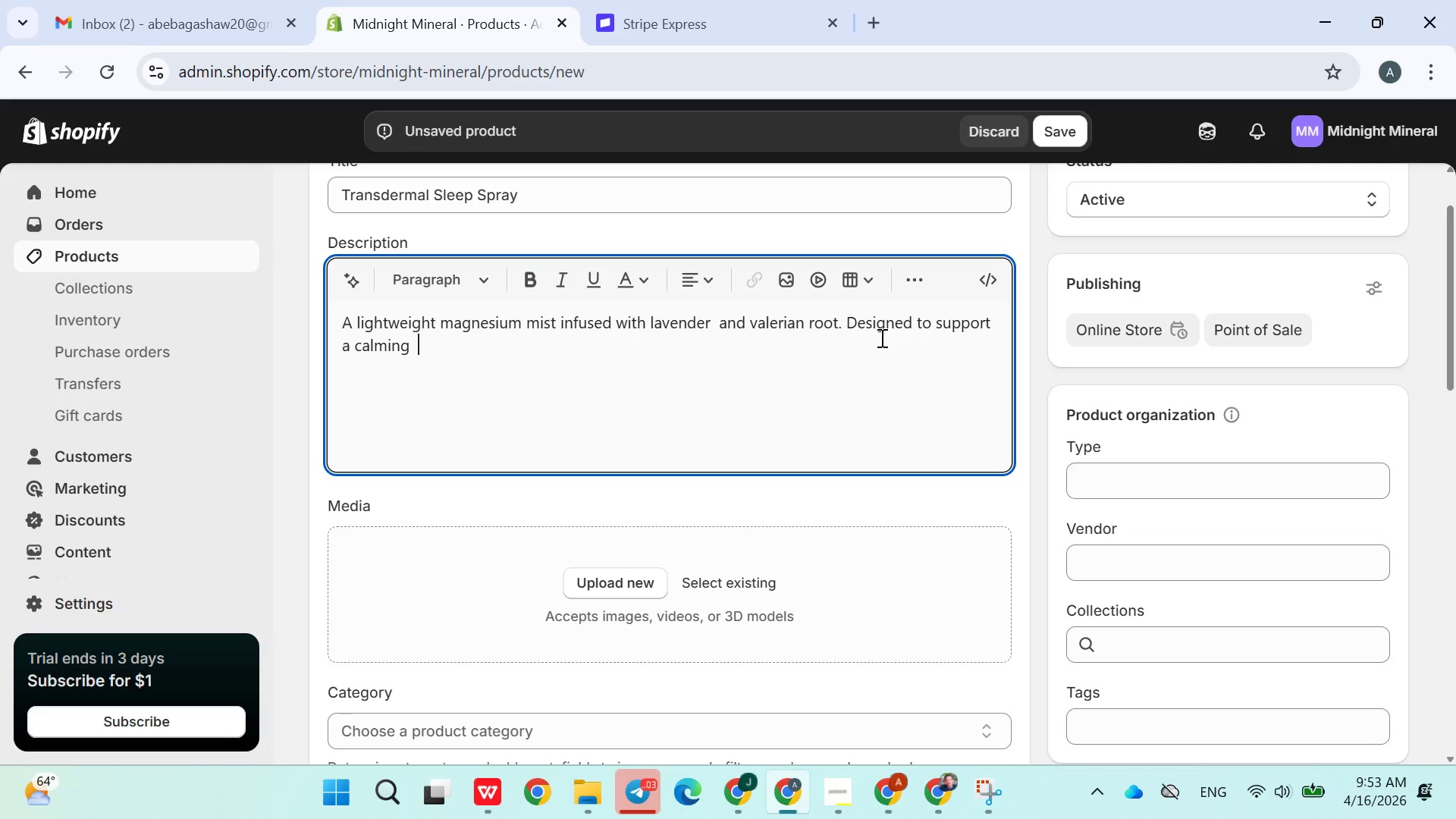 
type(nighttime window-down routine )
key(Backspace)
type(. Helps create  a peacefull)
key(Backspace)
type(transitioninto sleep.)
 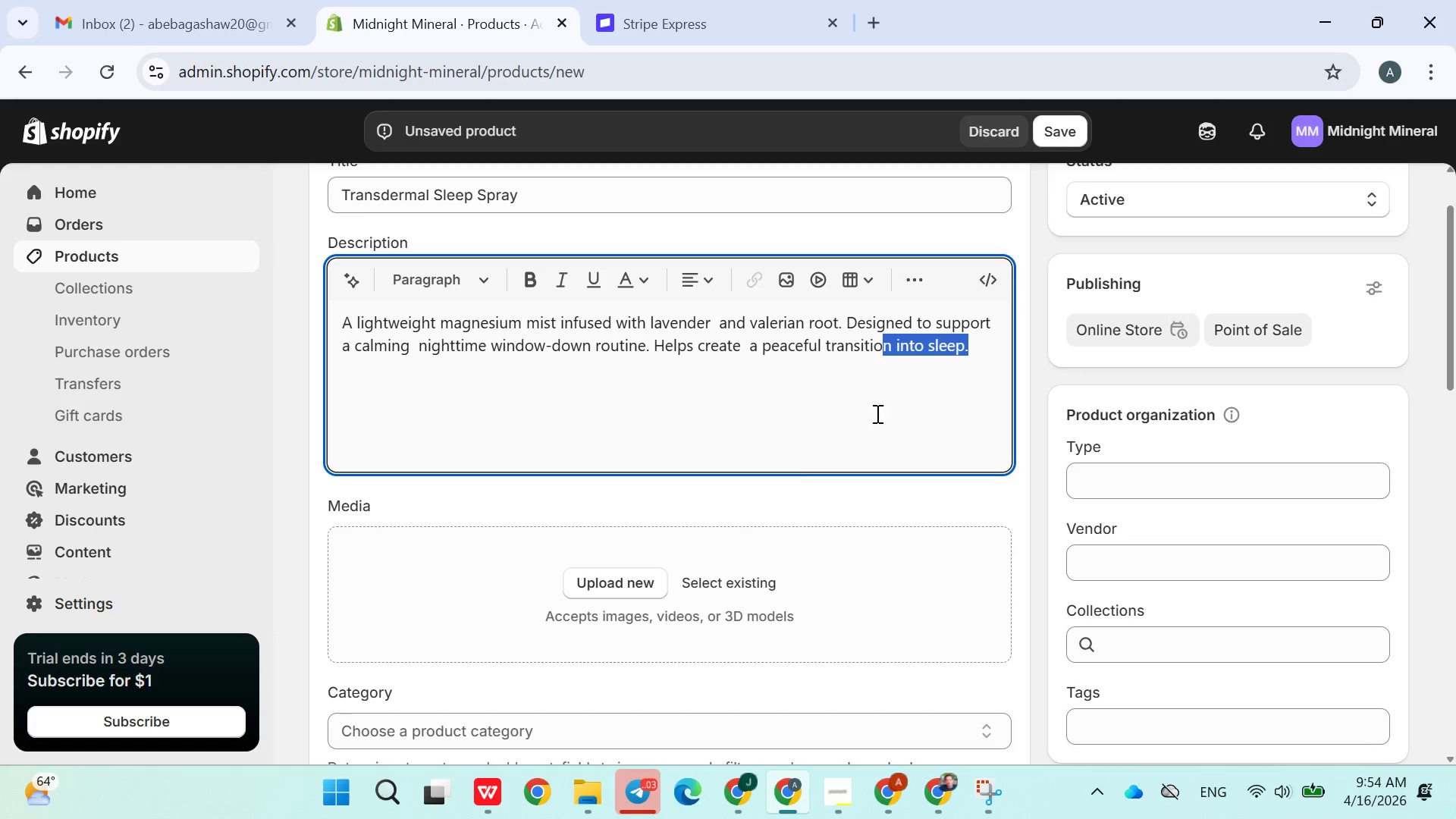 
left_click([668, 500])
 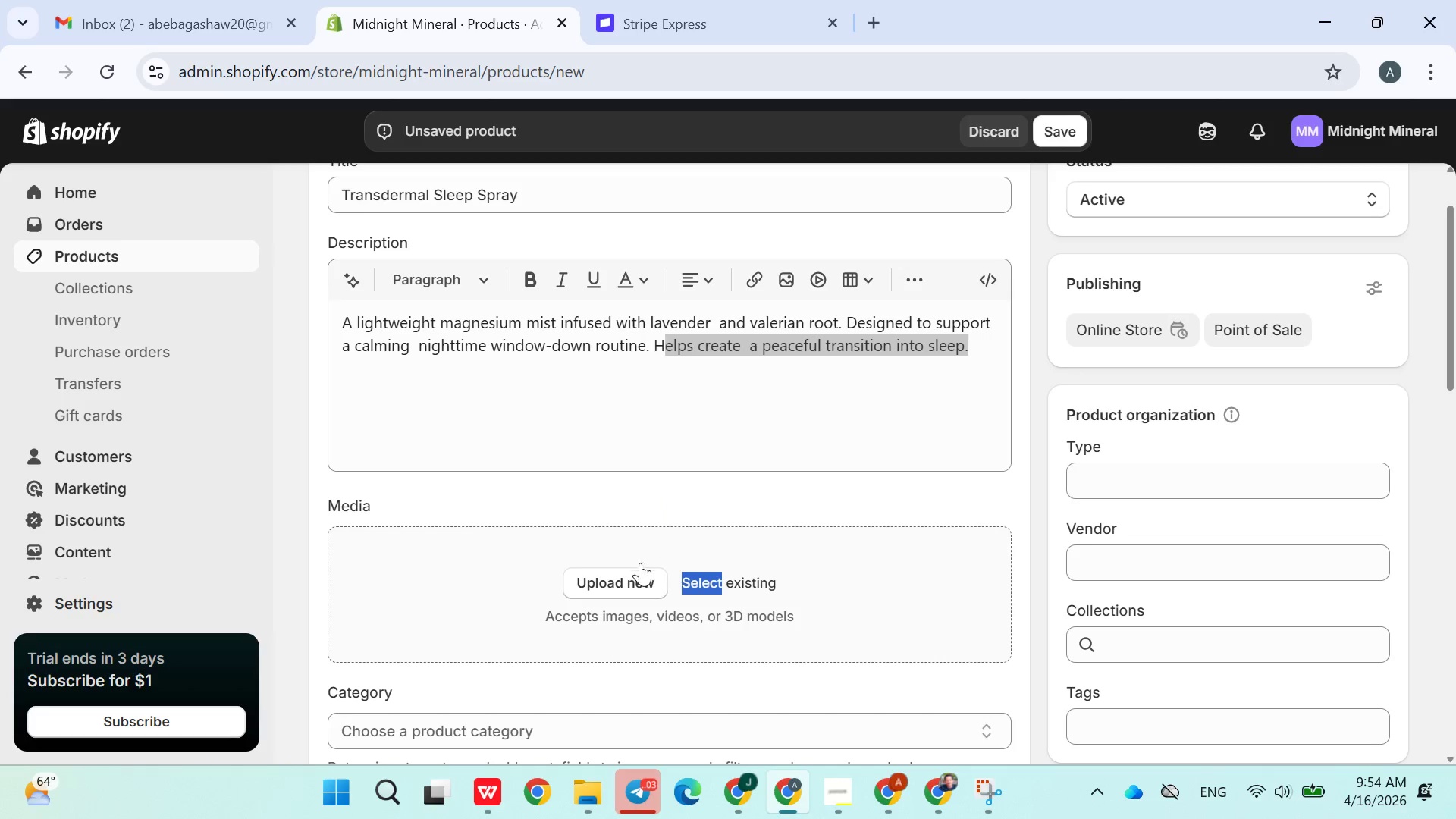 
left_click([668, 500])